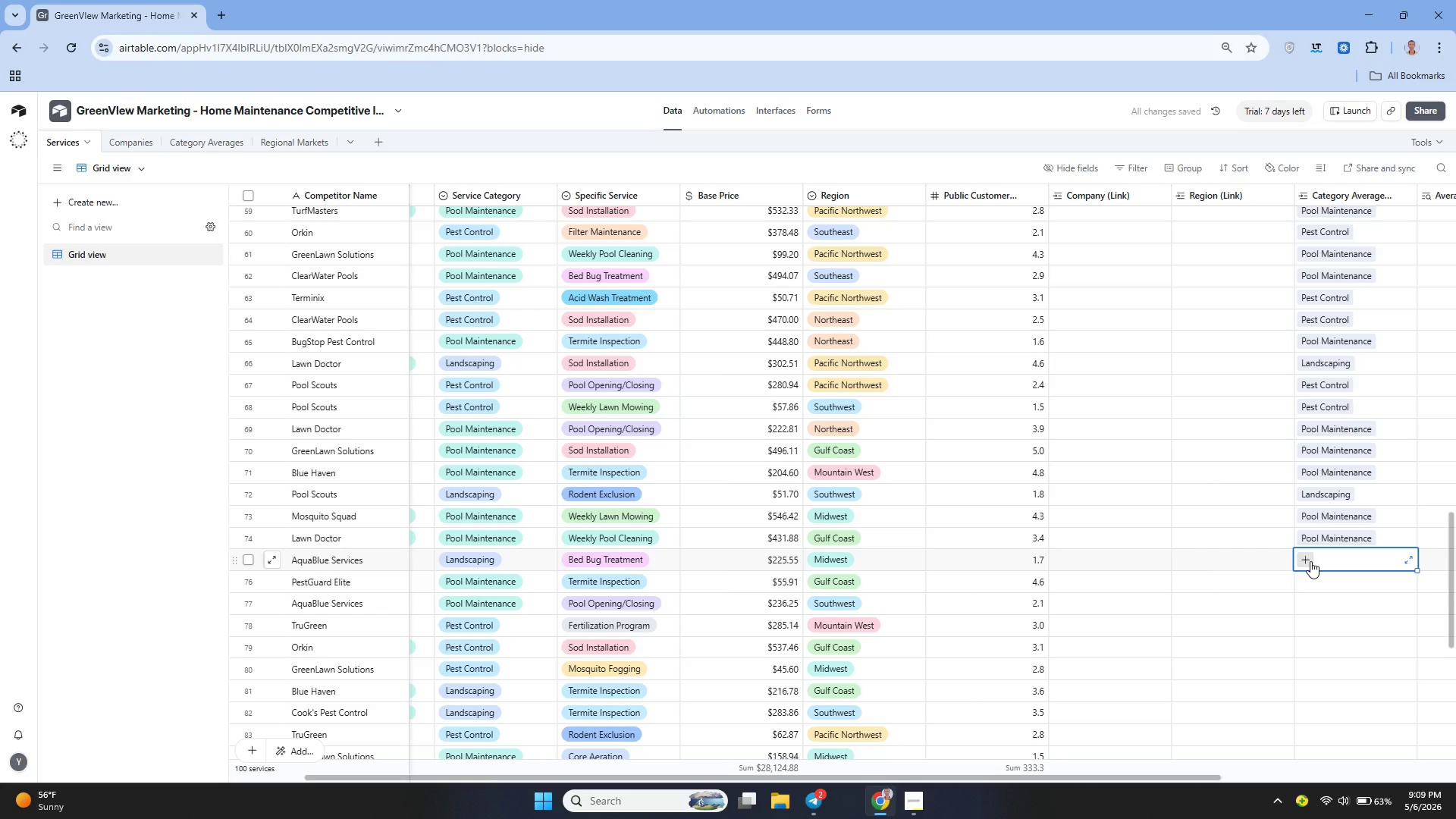 
left_click([1307, 559])
 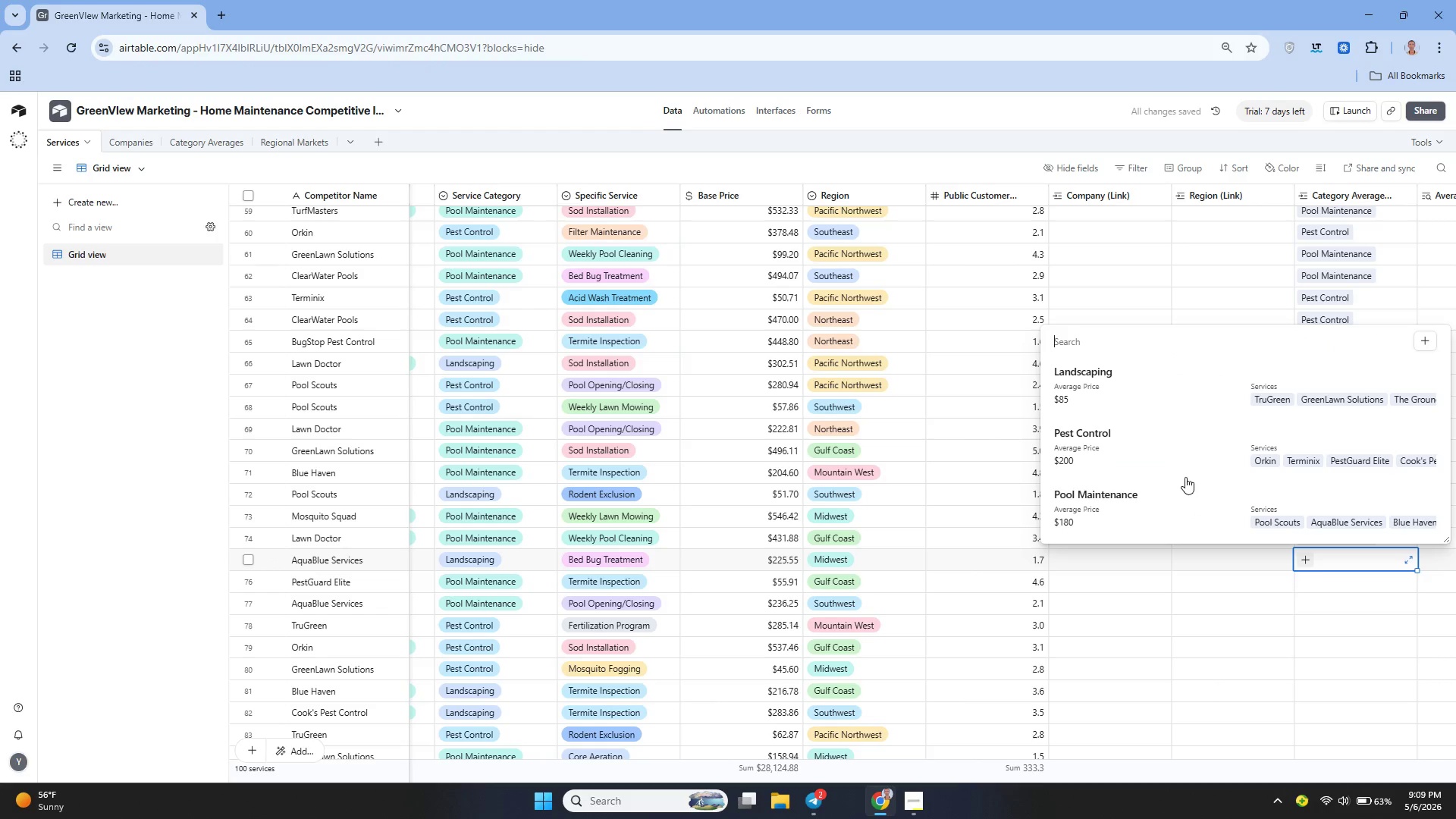 
left_click([1150, 382])
 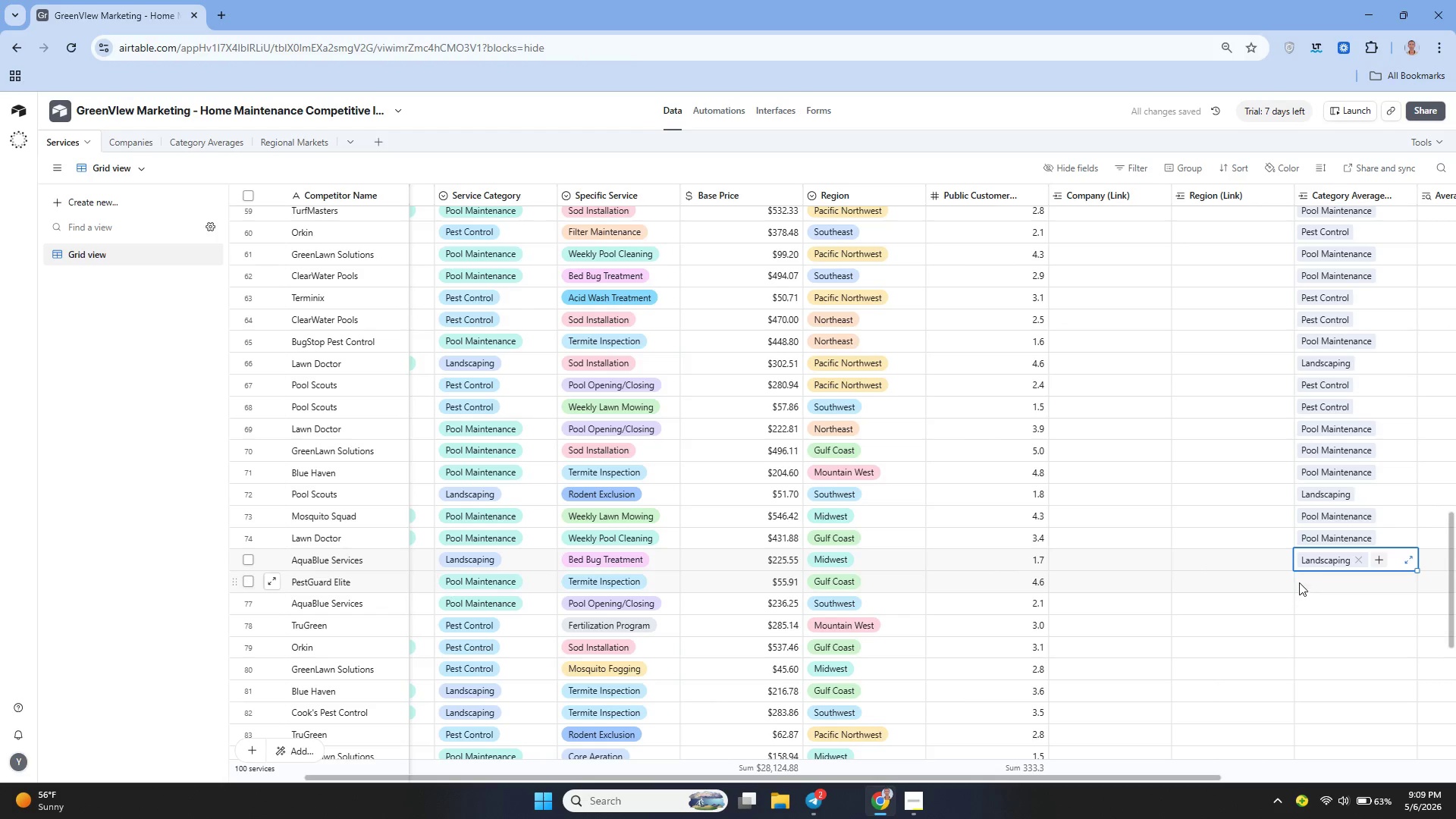 
double_click([1300, 581])
 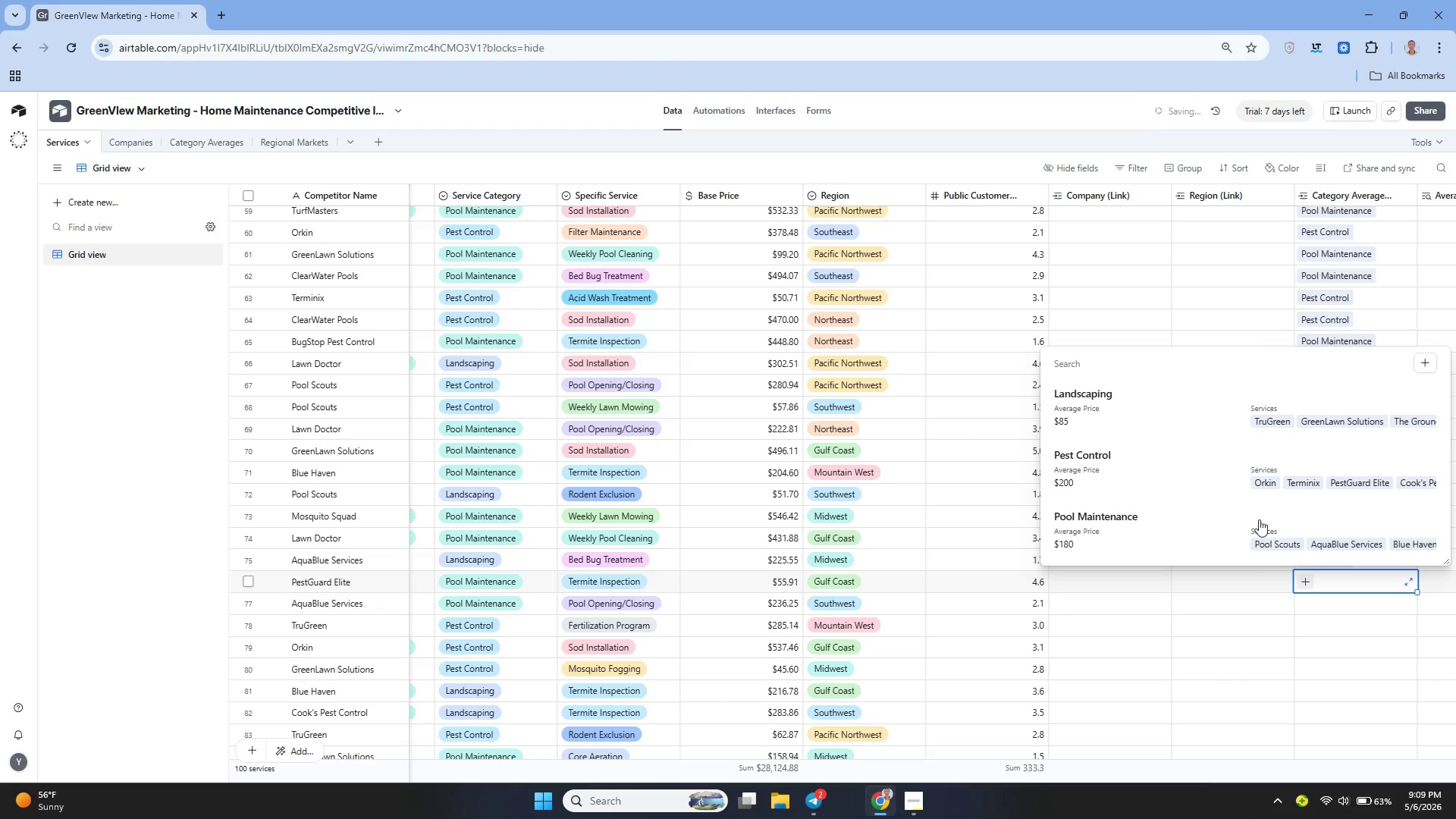 
left_click([1174, 523])
 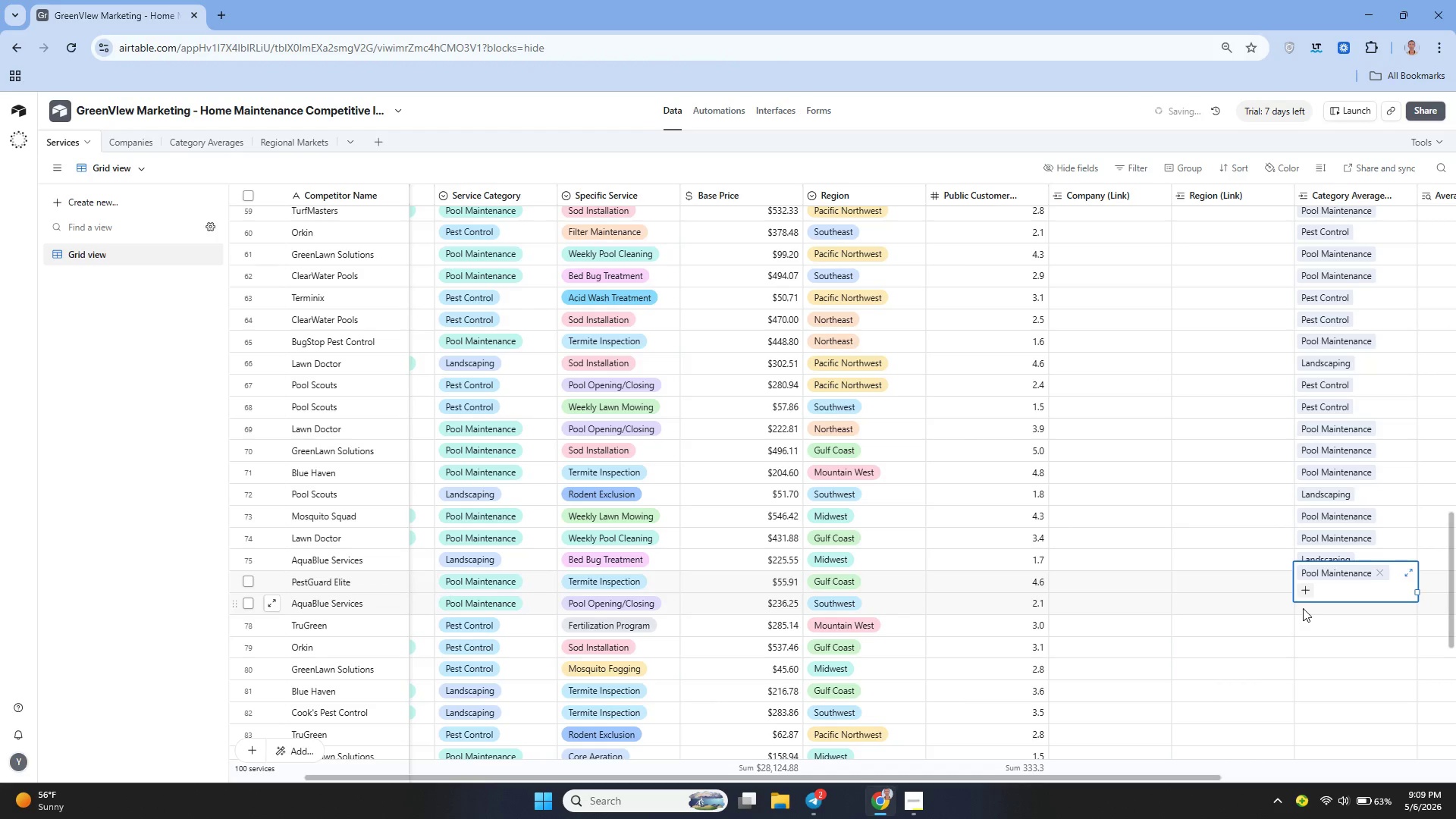 
double_click([1303, 608])
 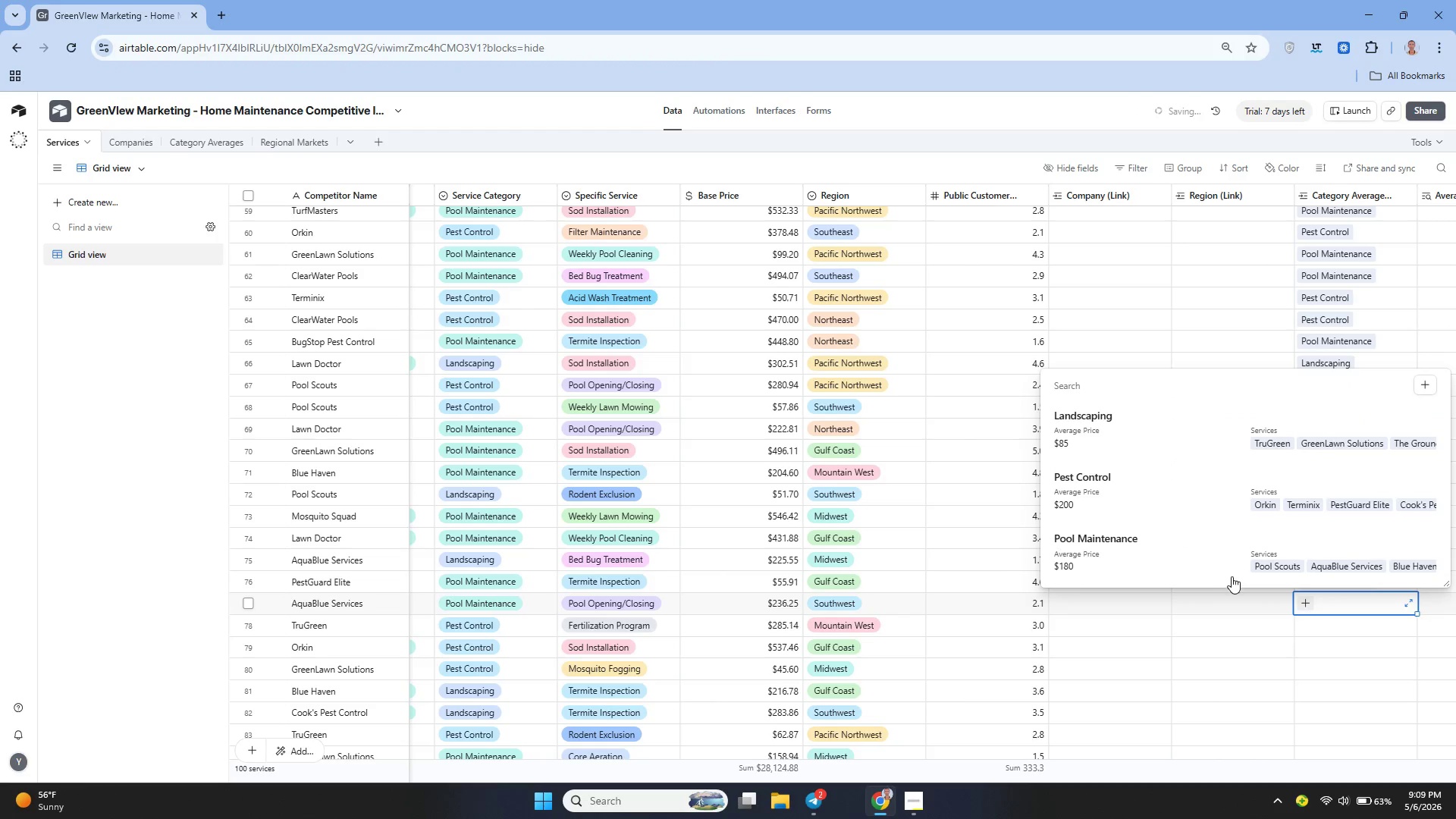 
left_click([1175, 551])
 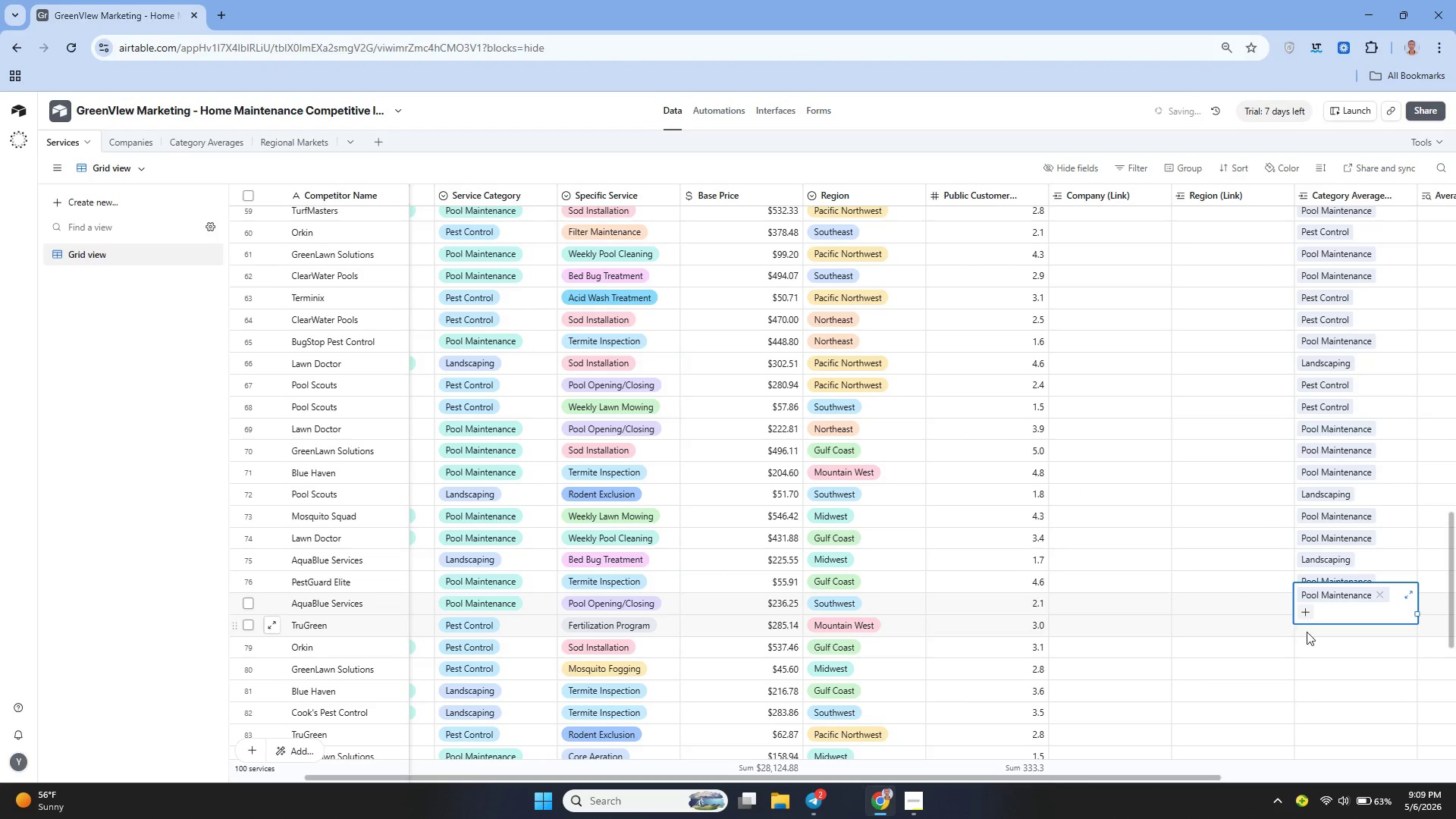 
left_click([1318, 629])
 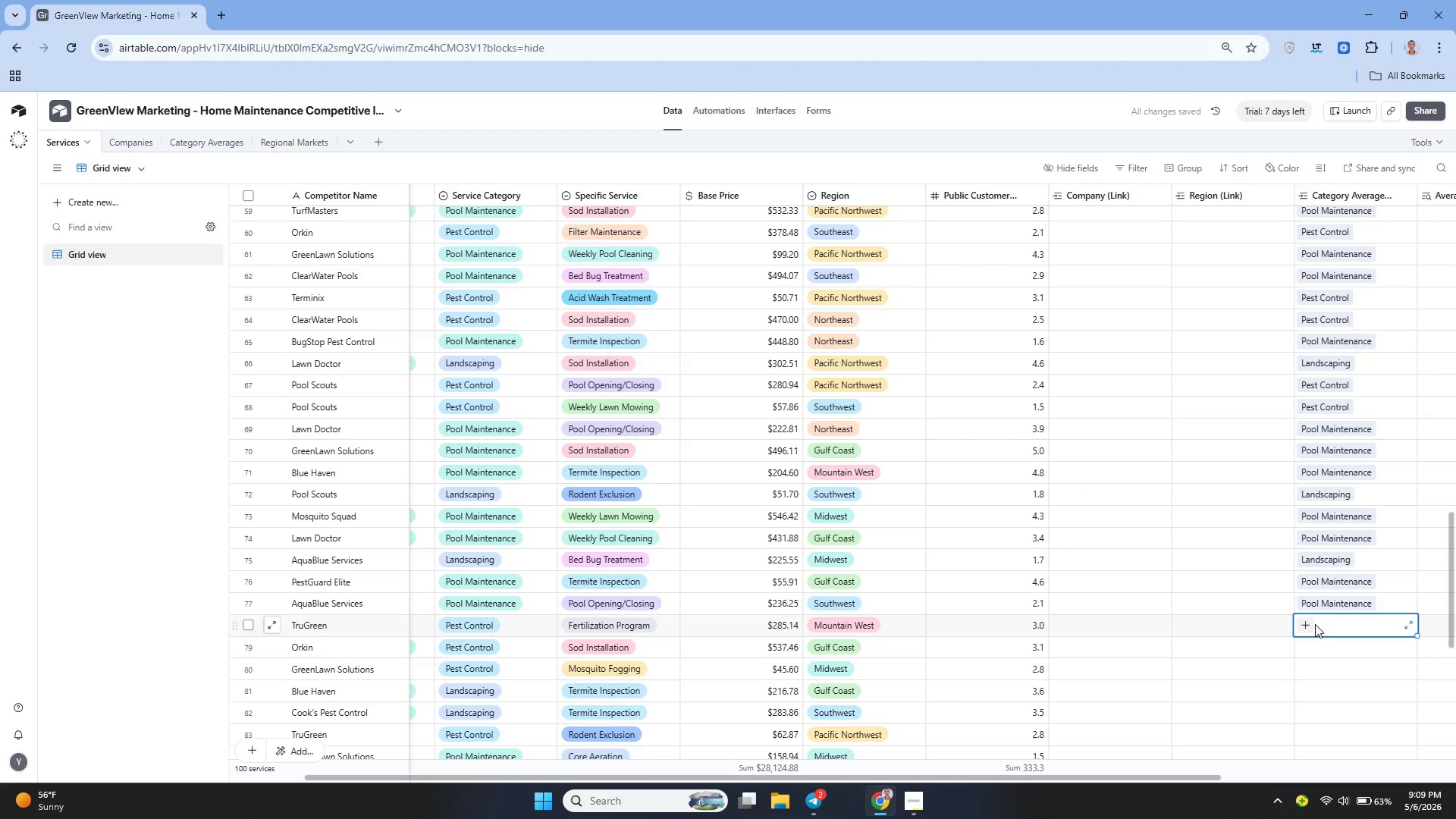 
left_click([1314, 624])
 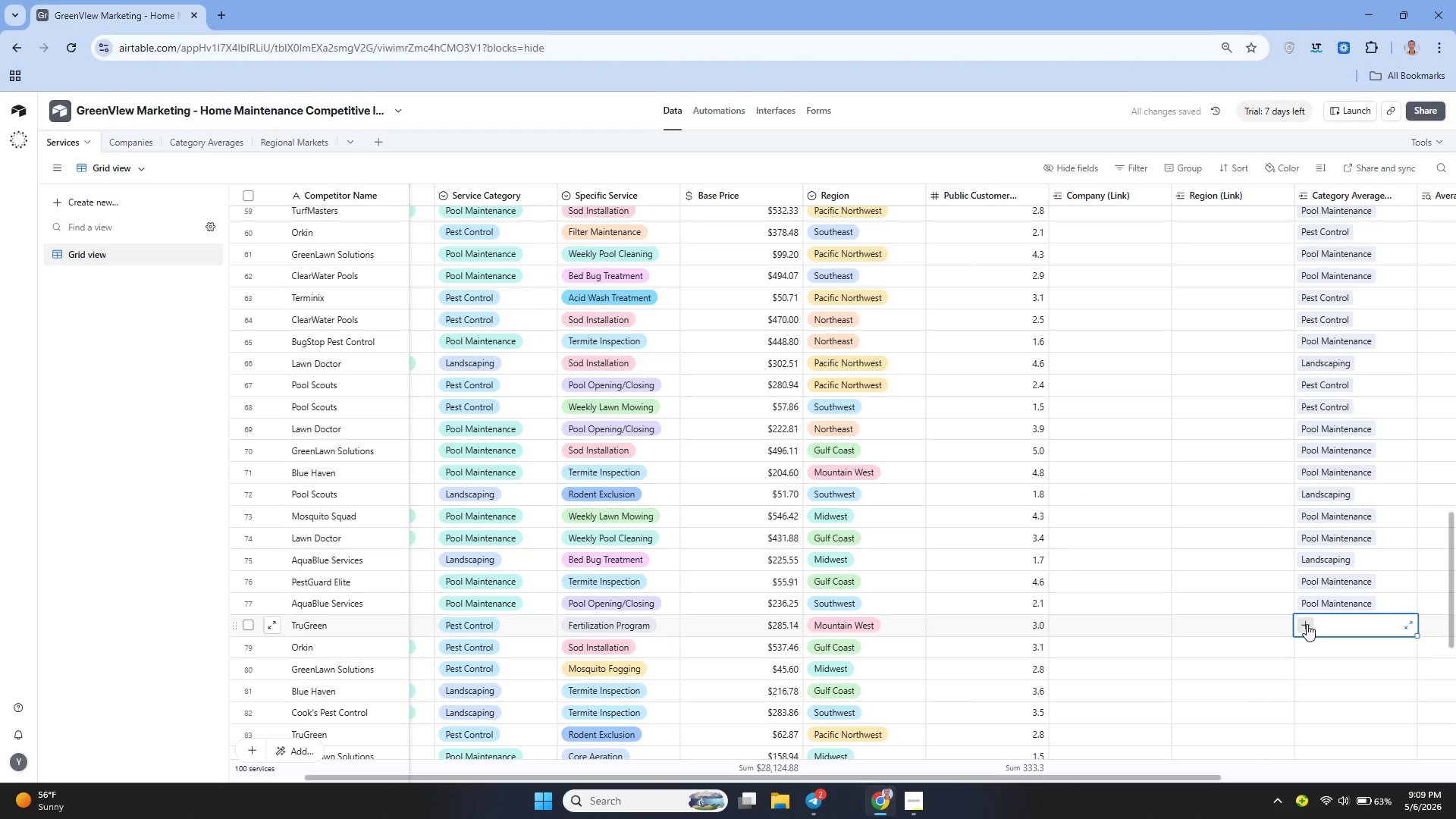 
left_click([1305, 624])
 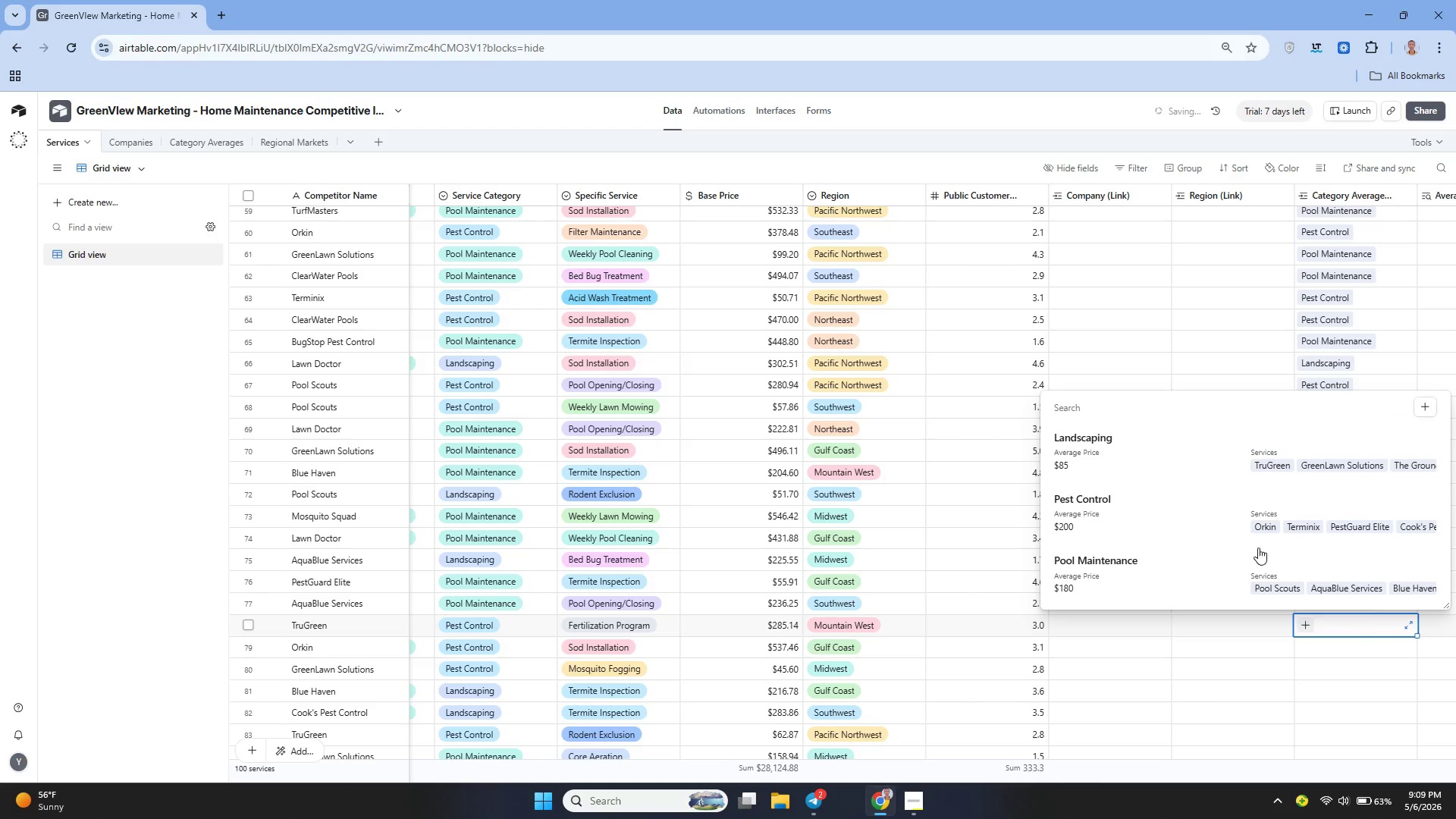 
left_click([1193, 511])
 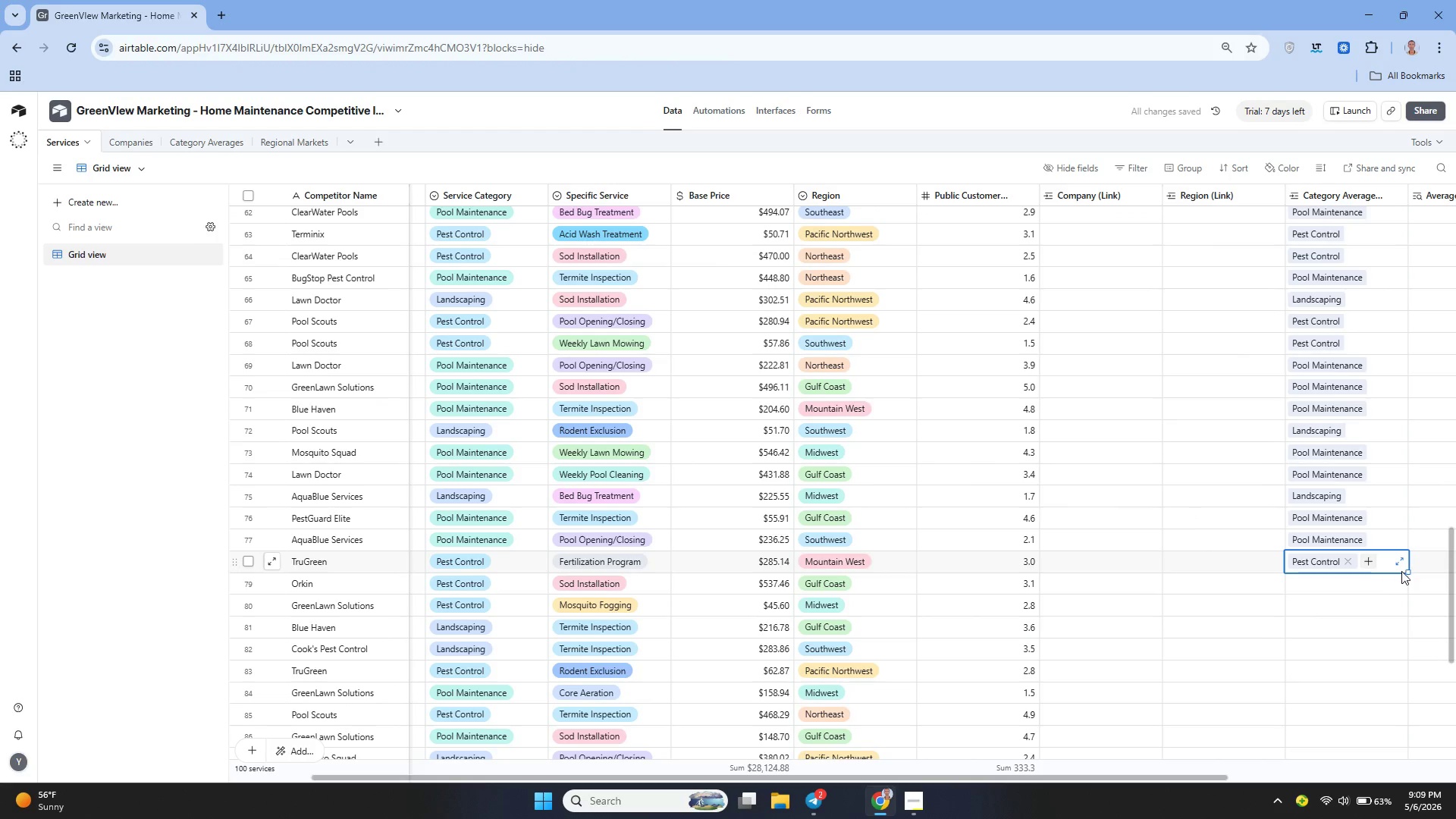 
left_click_drag(start_coordinate=[1405, 572], to_coordinate=[1395, 618])
 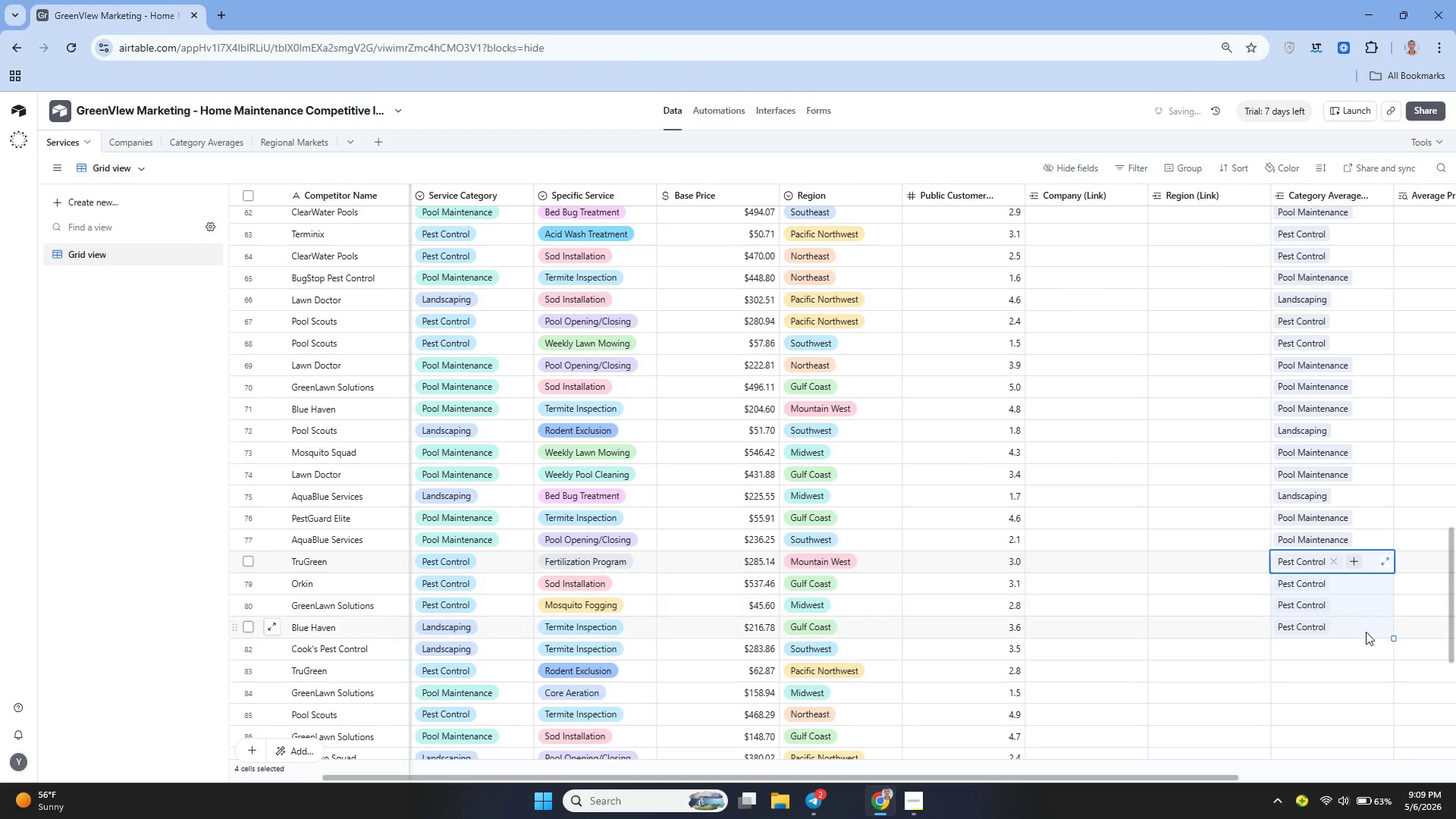 
left_click([1367, 631])
 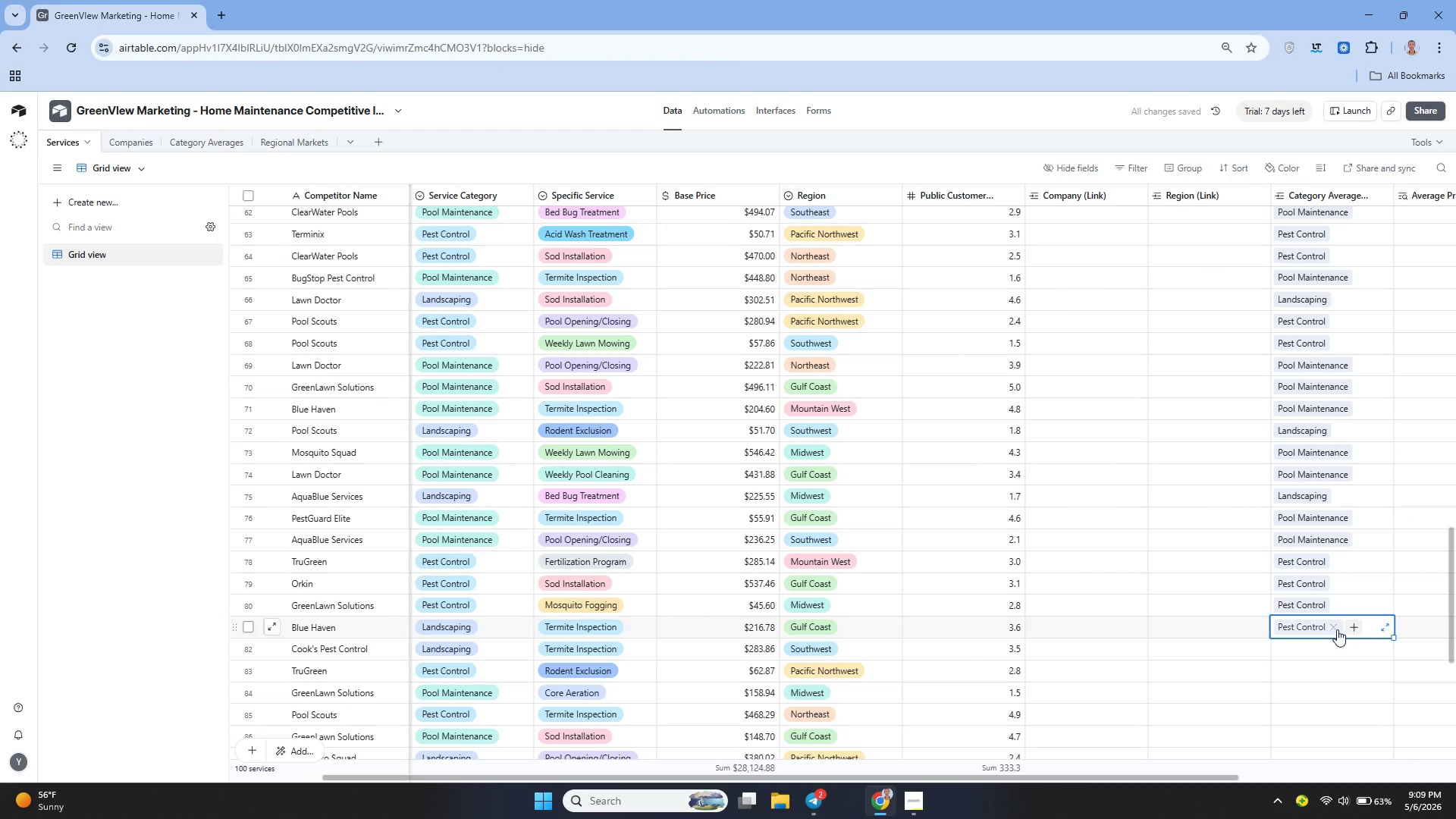 
left_click([1332, 626])
 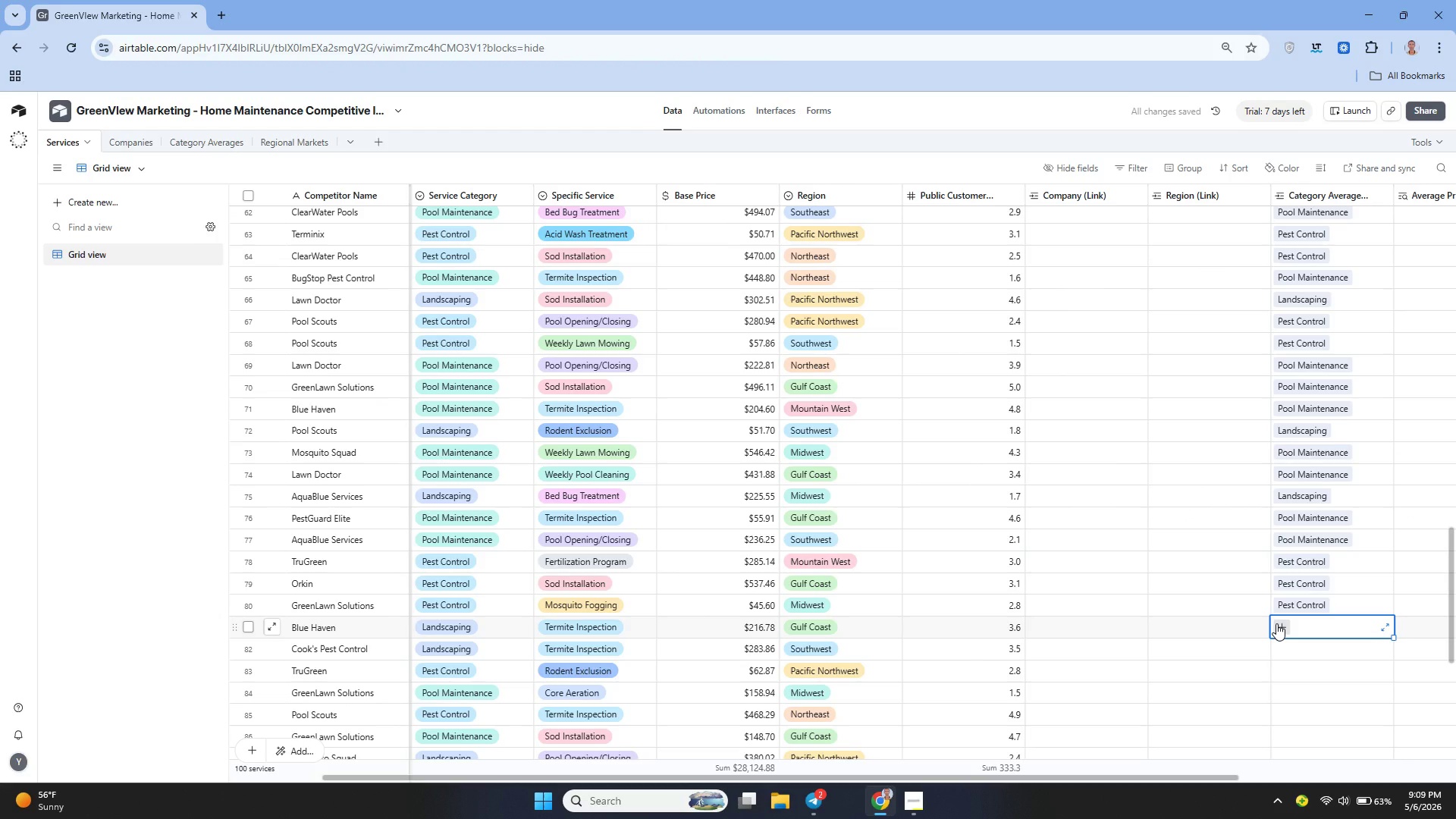 
left_click([1276, 623])
 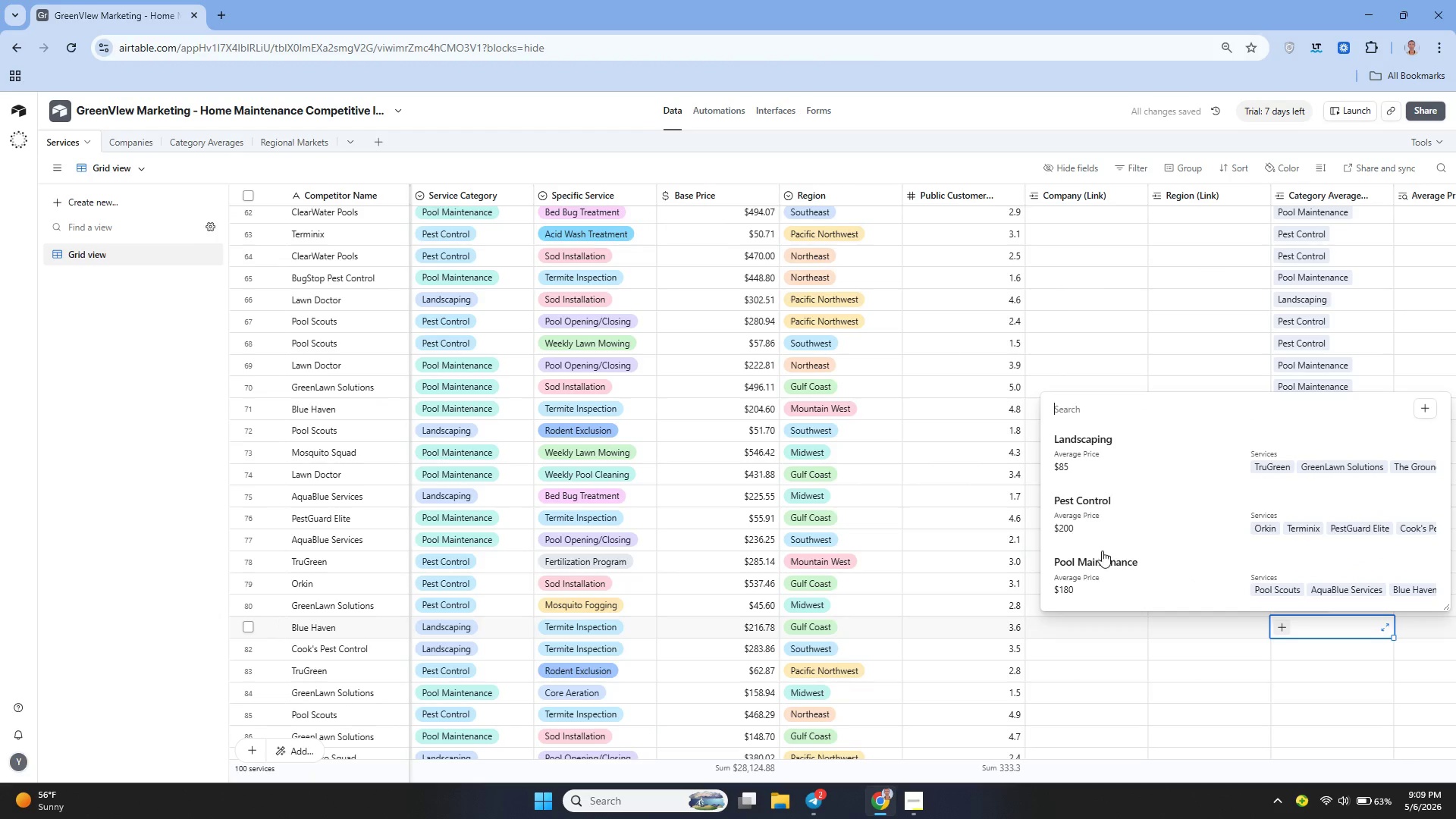 
left_click([1106, 444])
 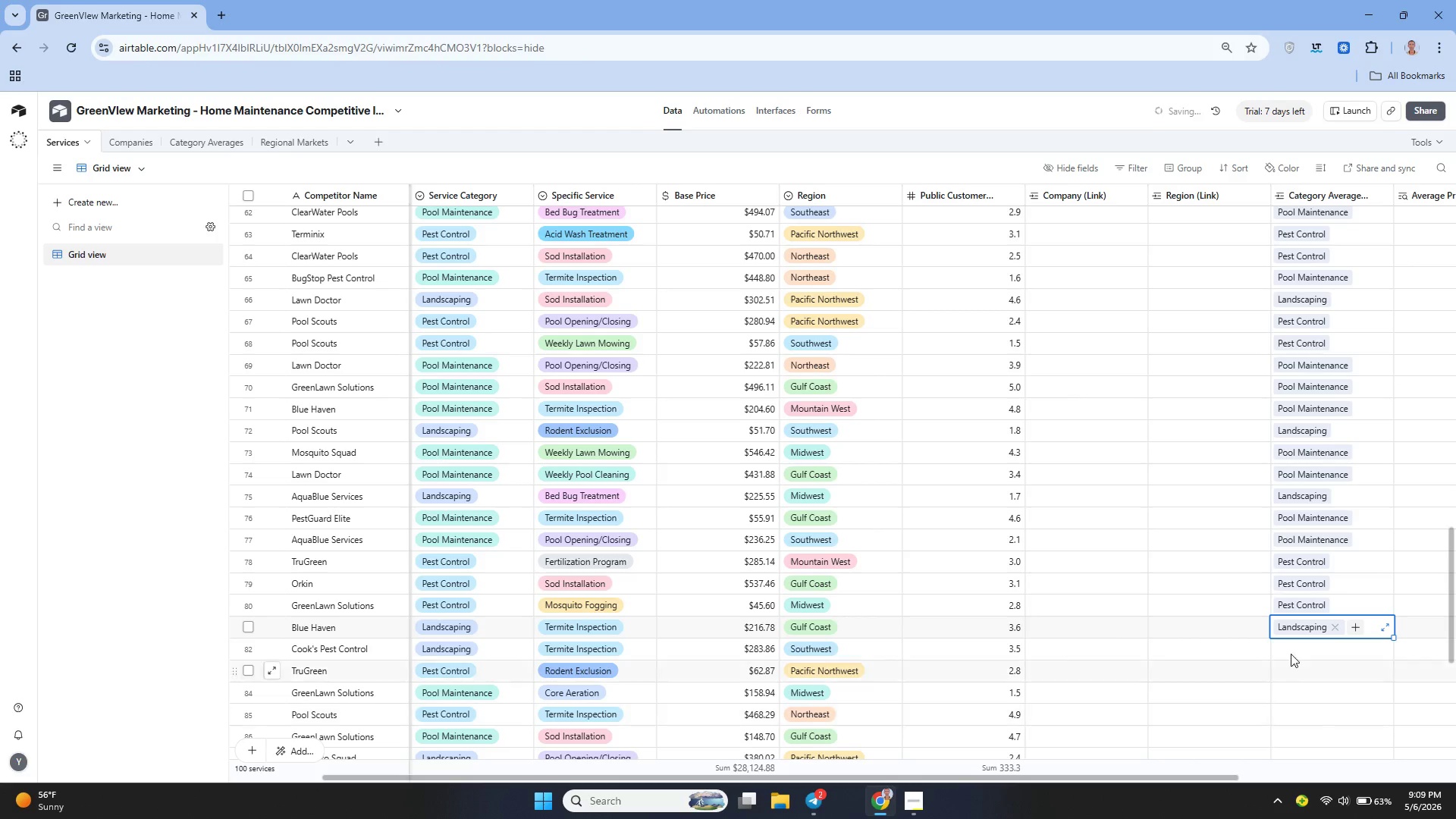 
left_click([1287, 648])
 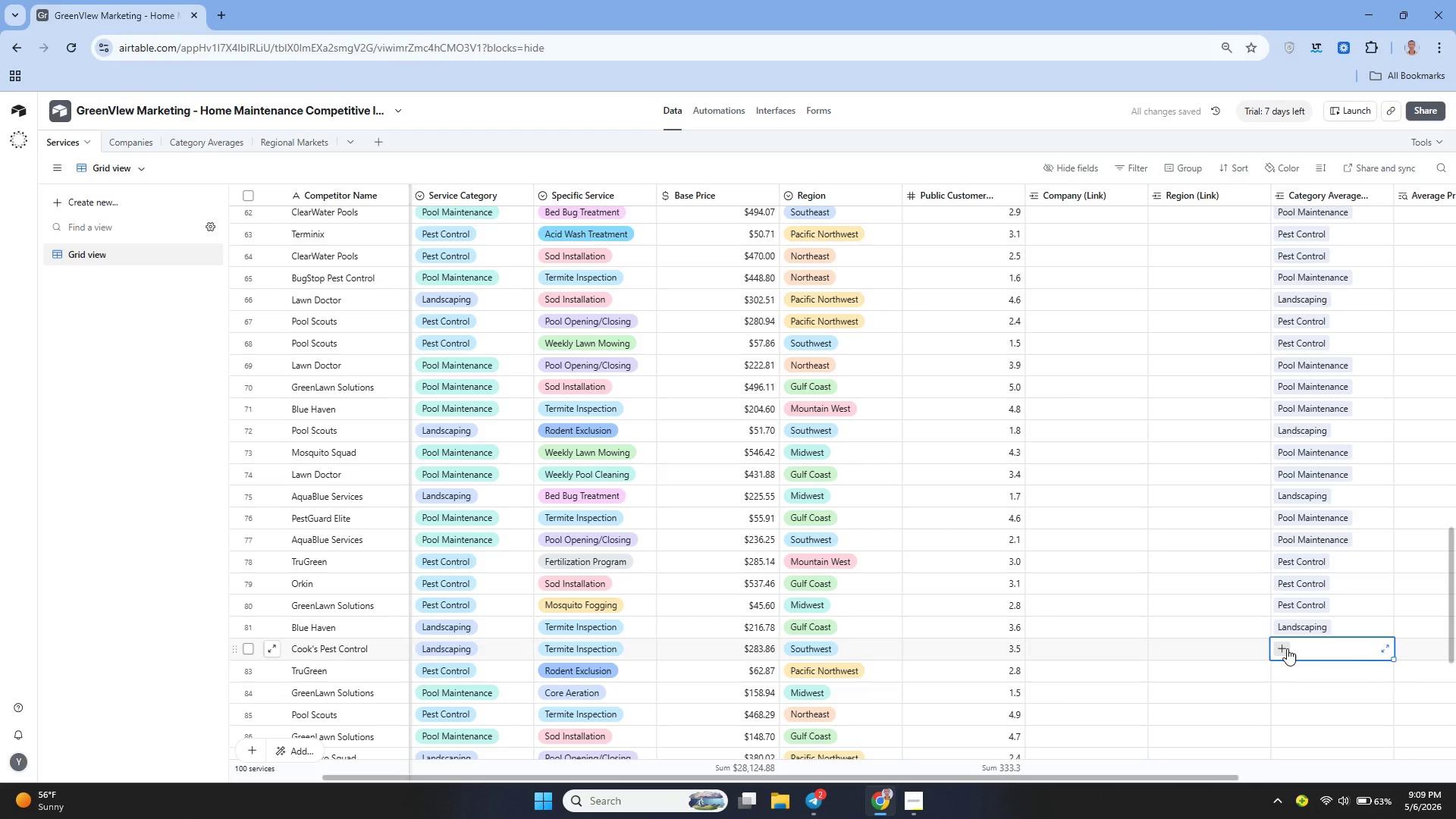 
left_click([1287, 648])
 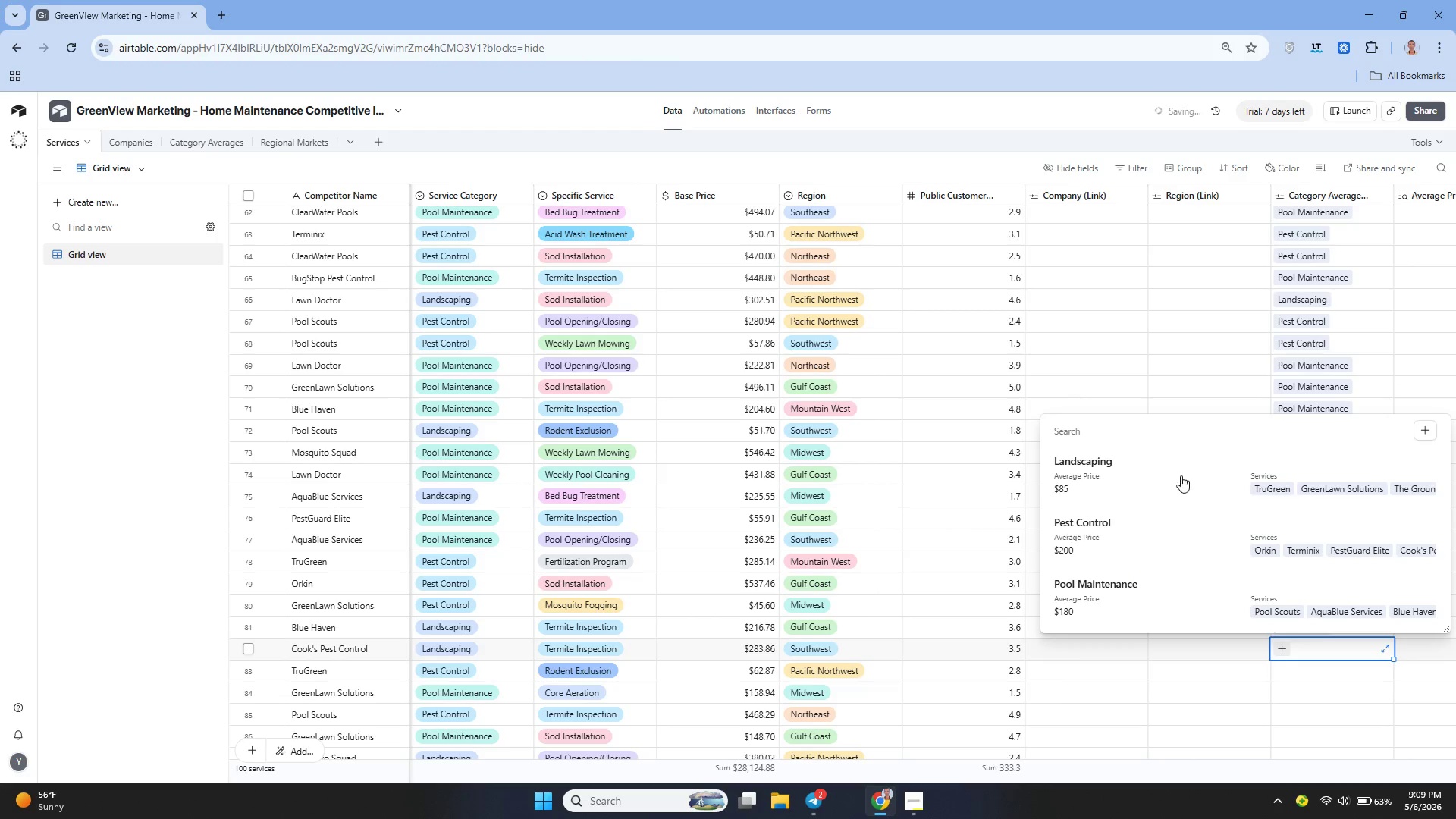 
left_click([1138, 465])
 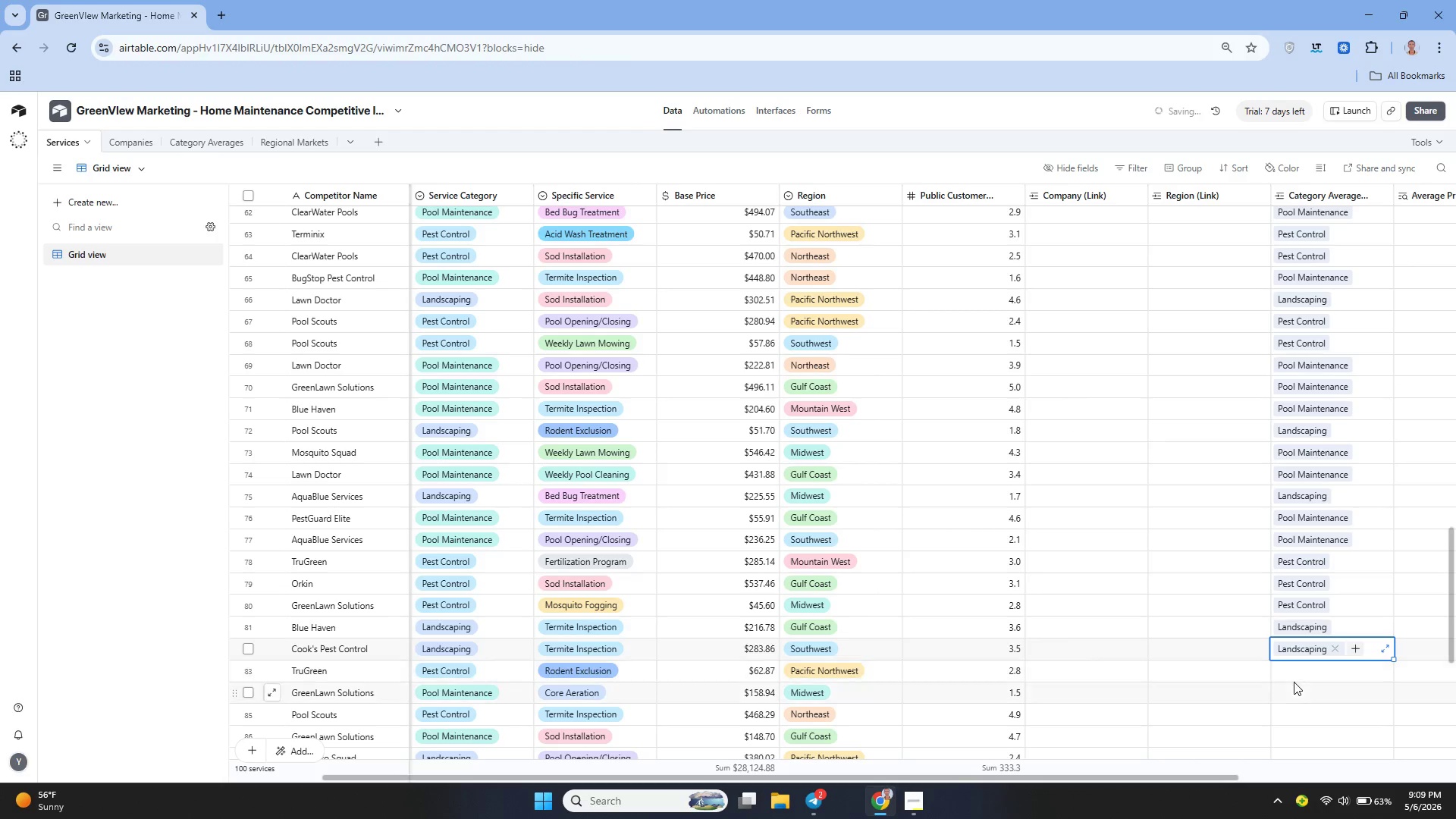 
left_click([1289, 676])
 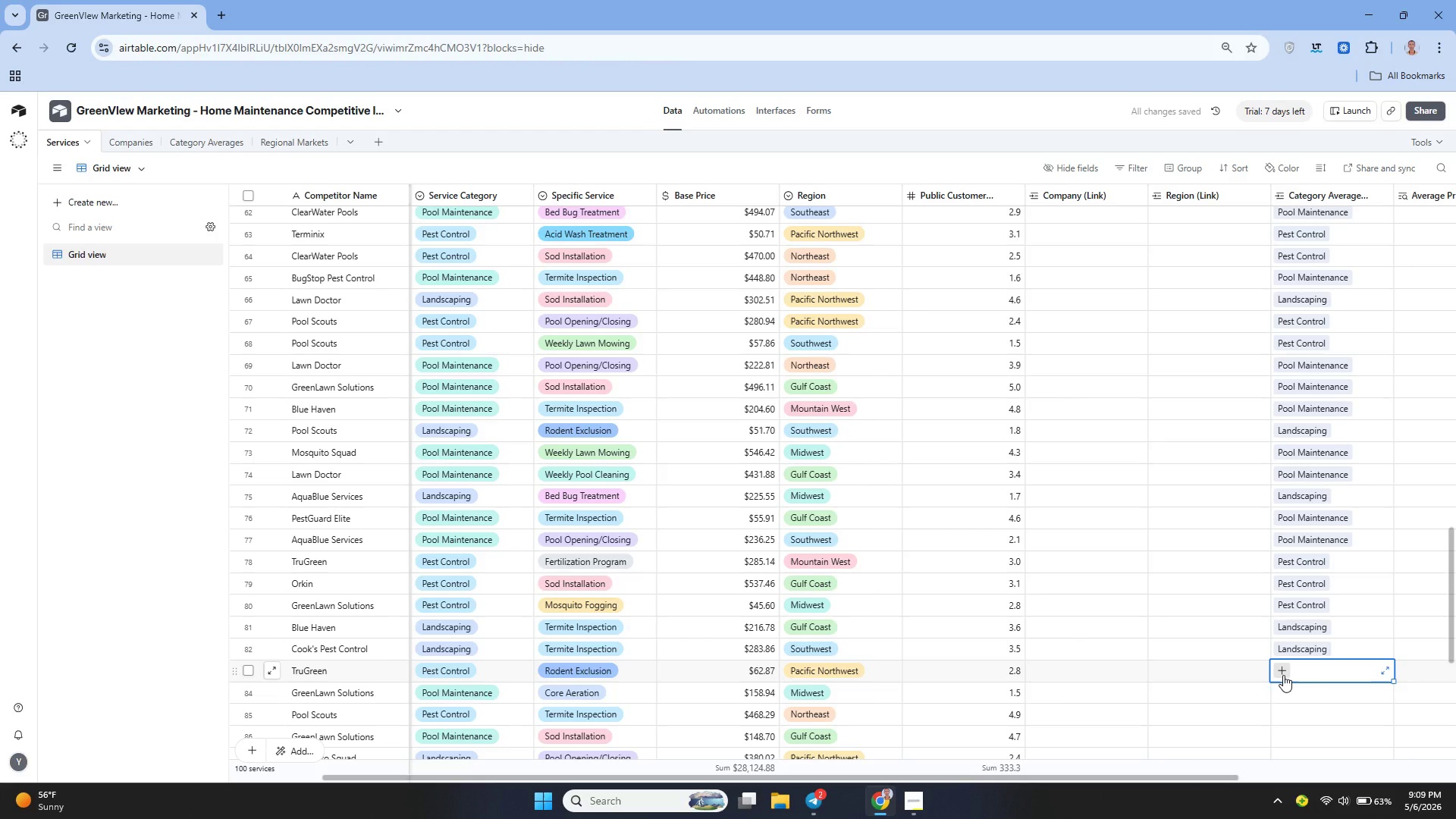 
left_click([1283, 675])
 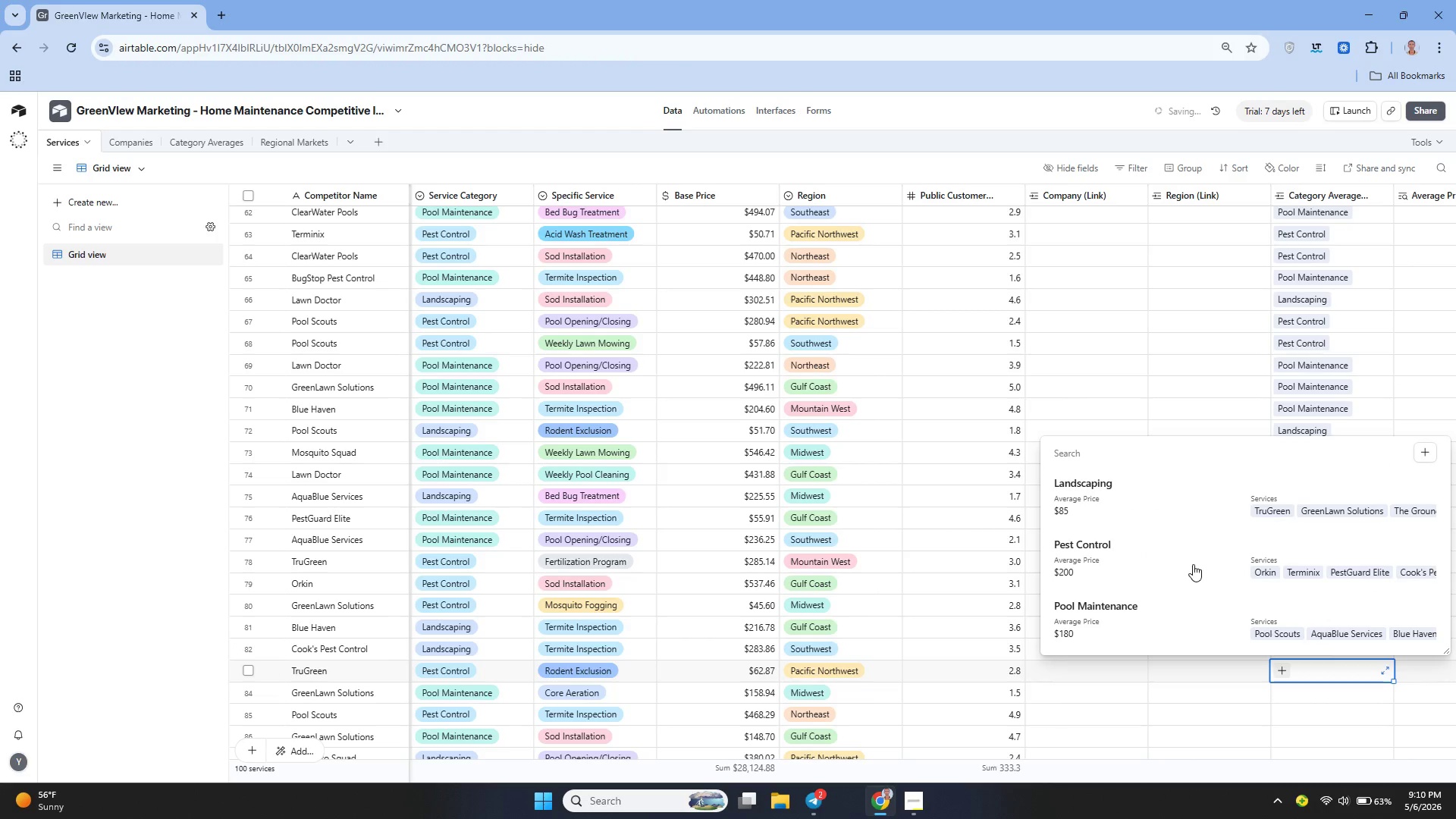 
left_click([1146, 555])
 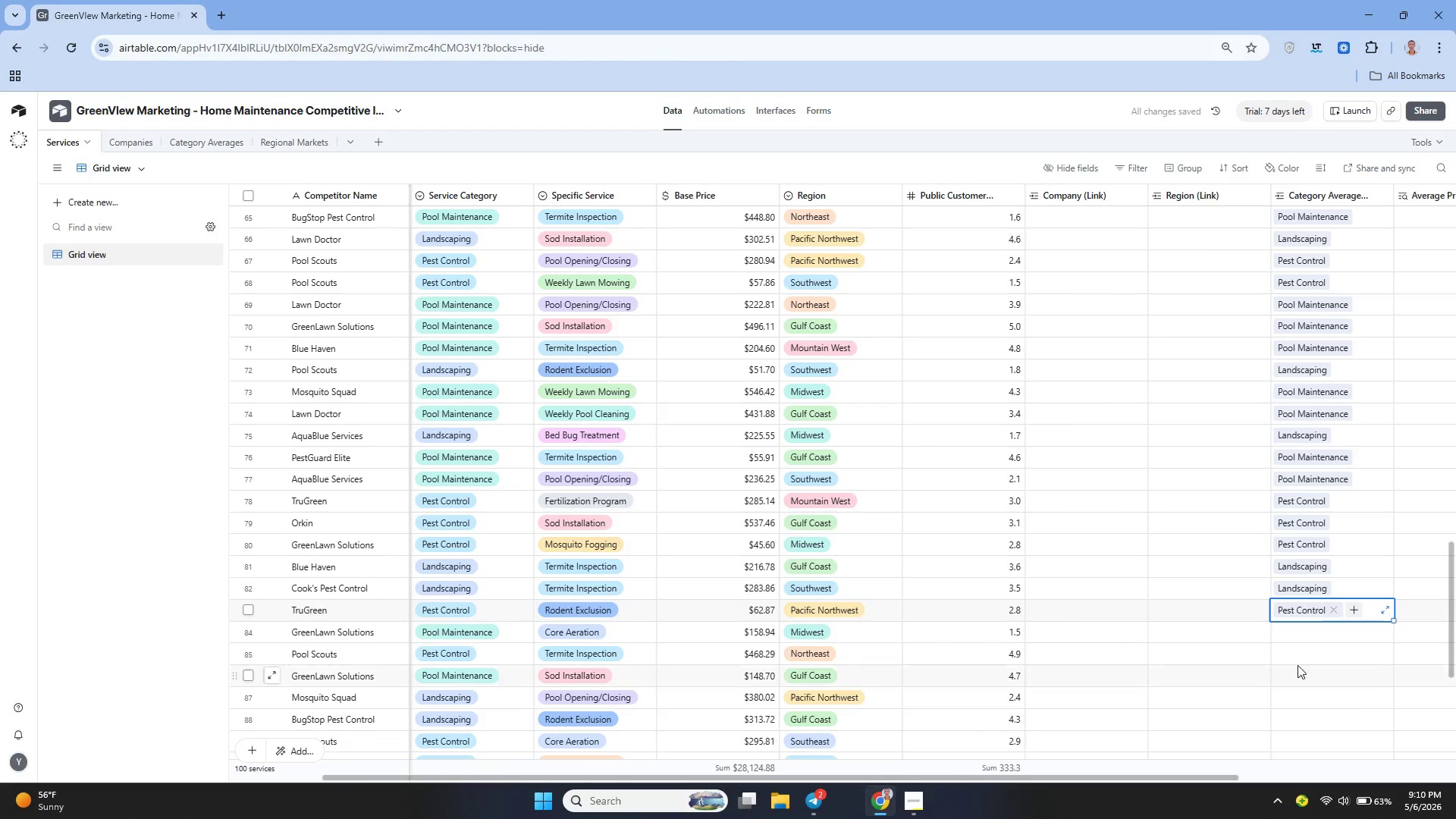 
left_click([1296, 635])
 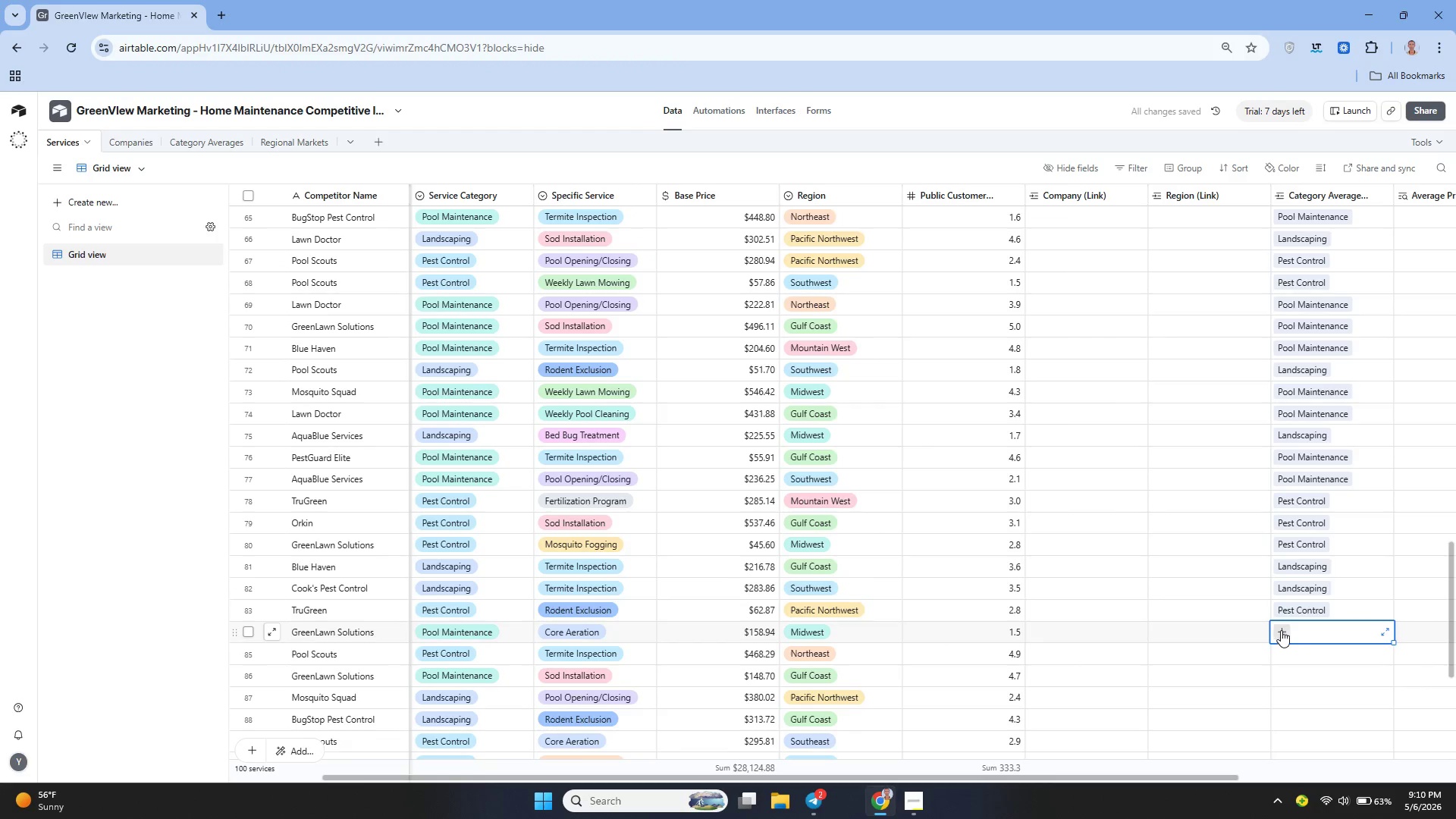 
left_click([1279, 629])
 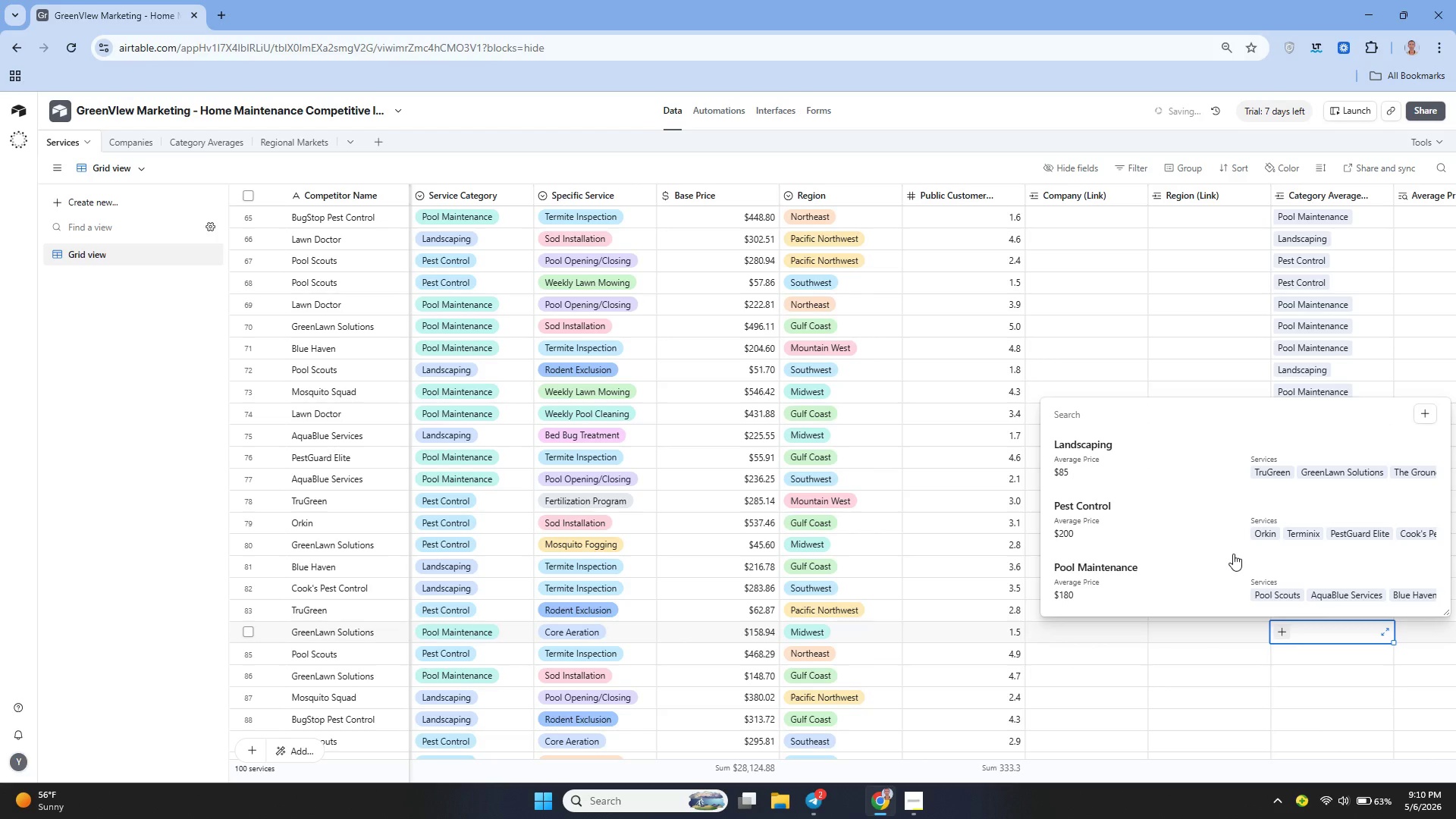 
left_click([1159, 585])
 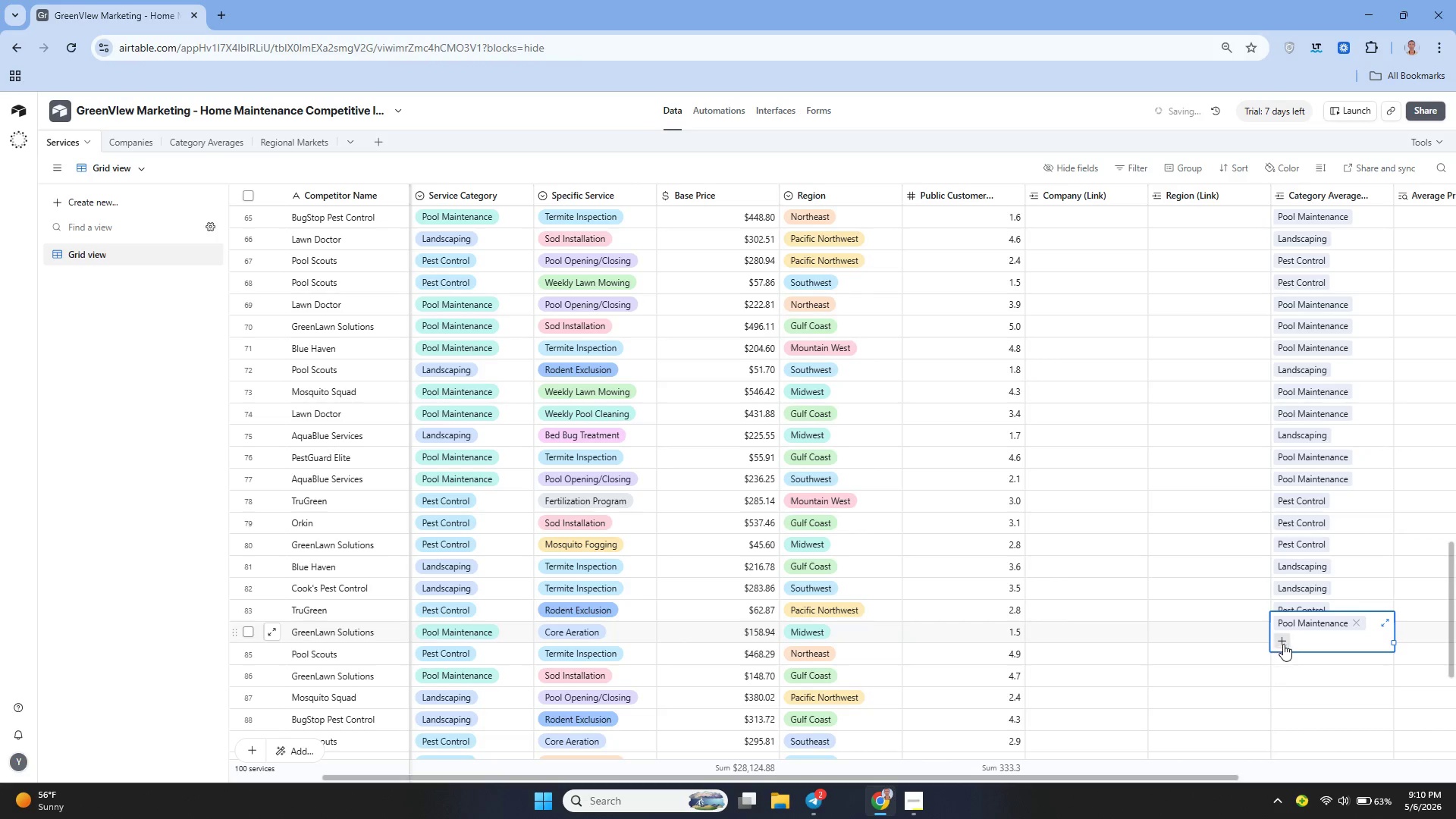 
left_click([1292, 662])
 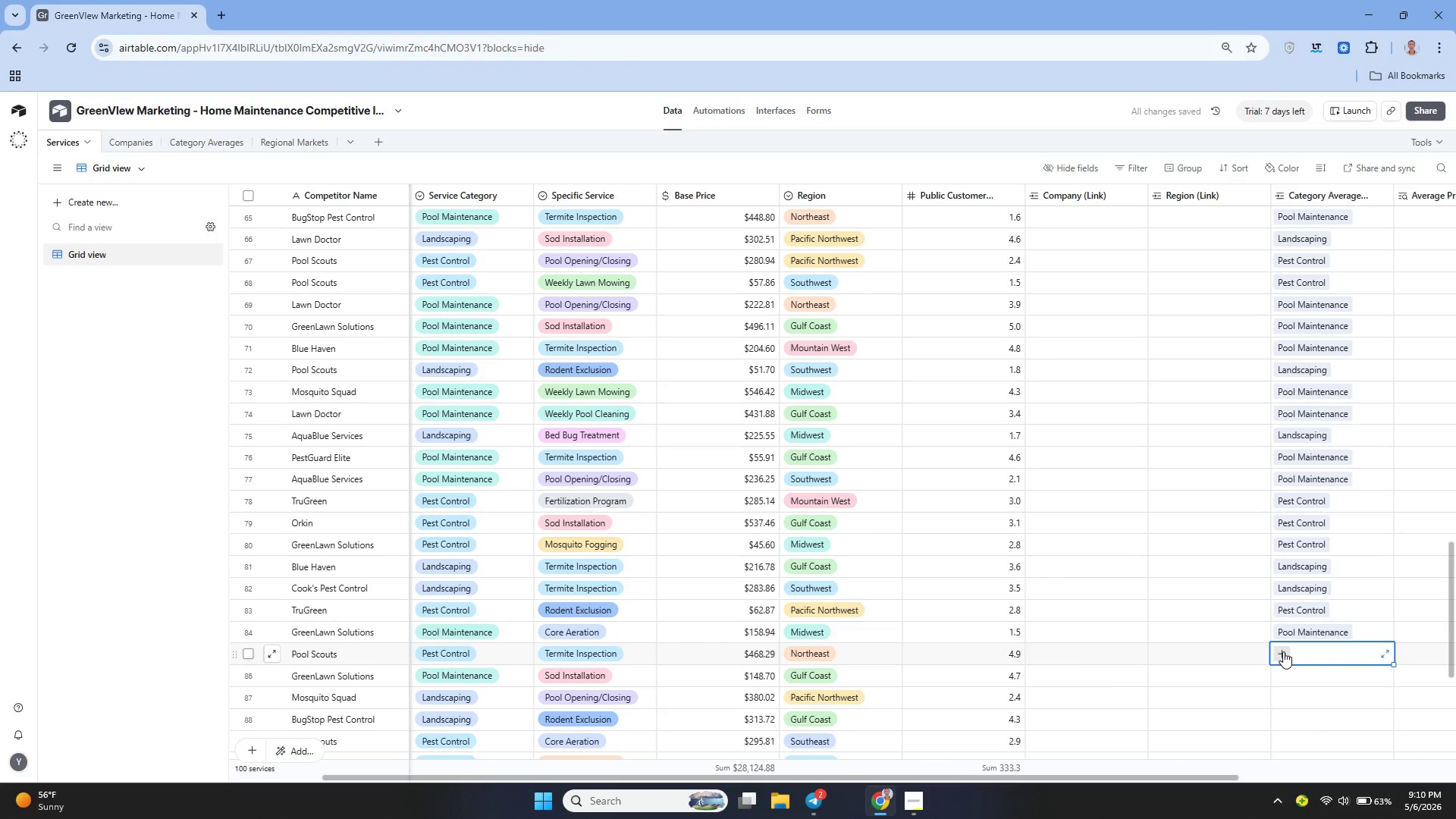 
left_click([1283, 651])
 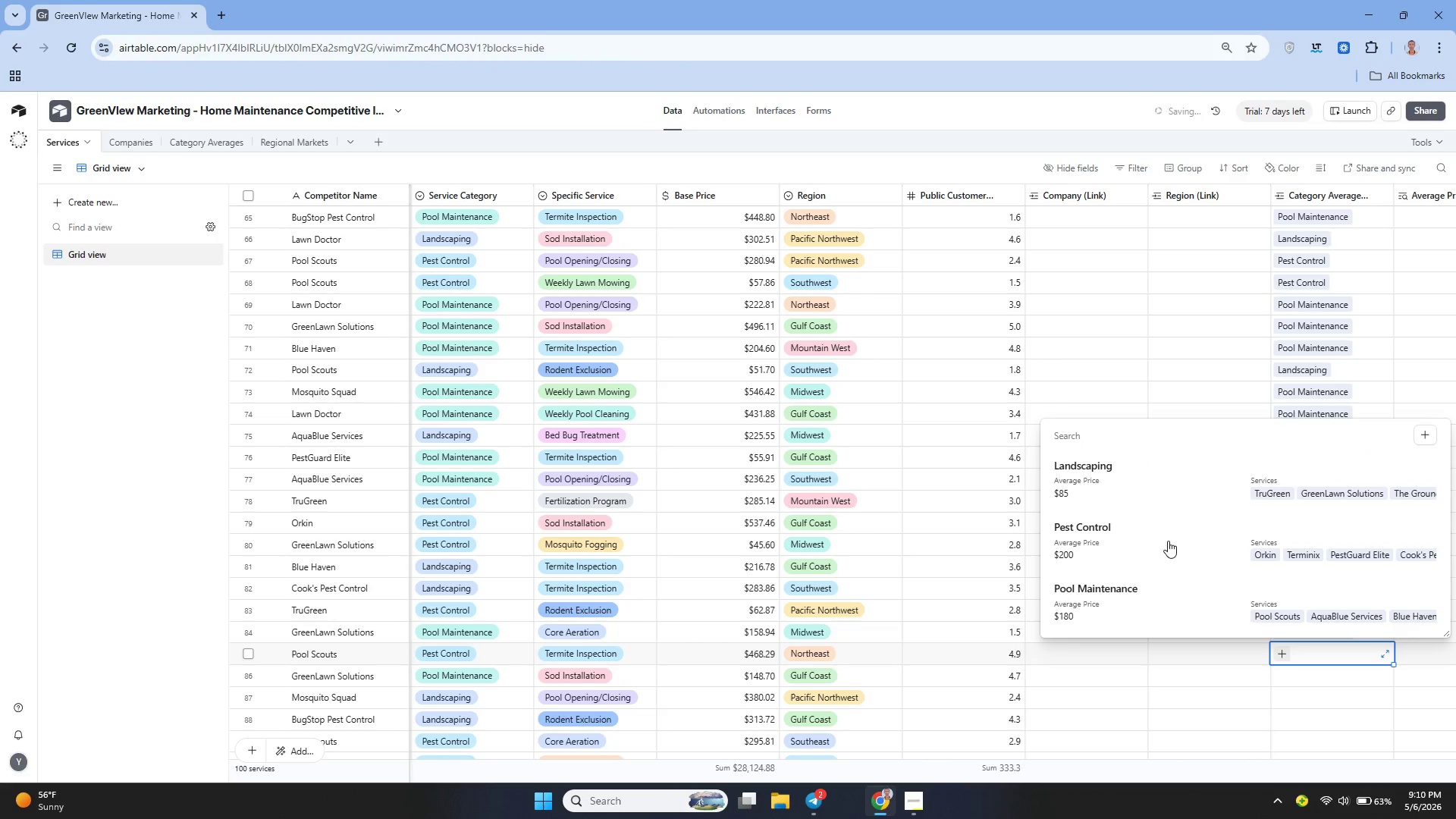 
left_click([1119, 530])
 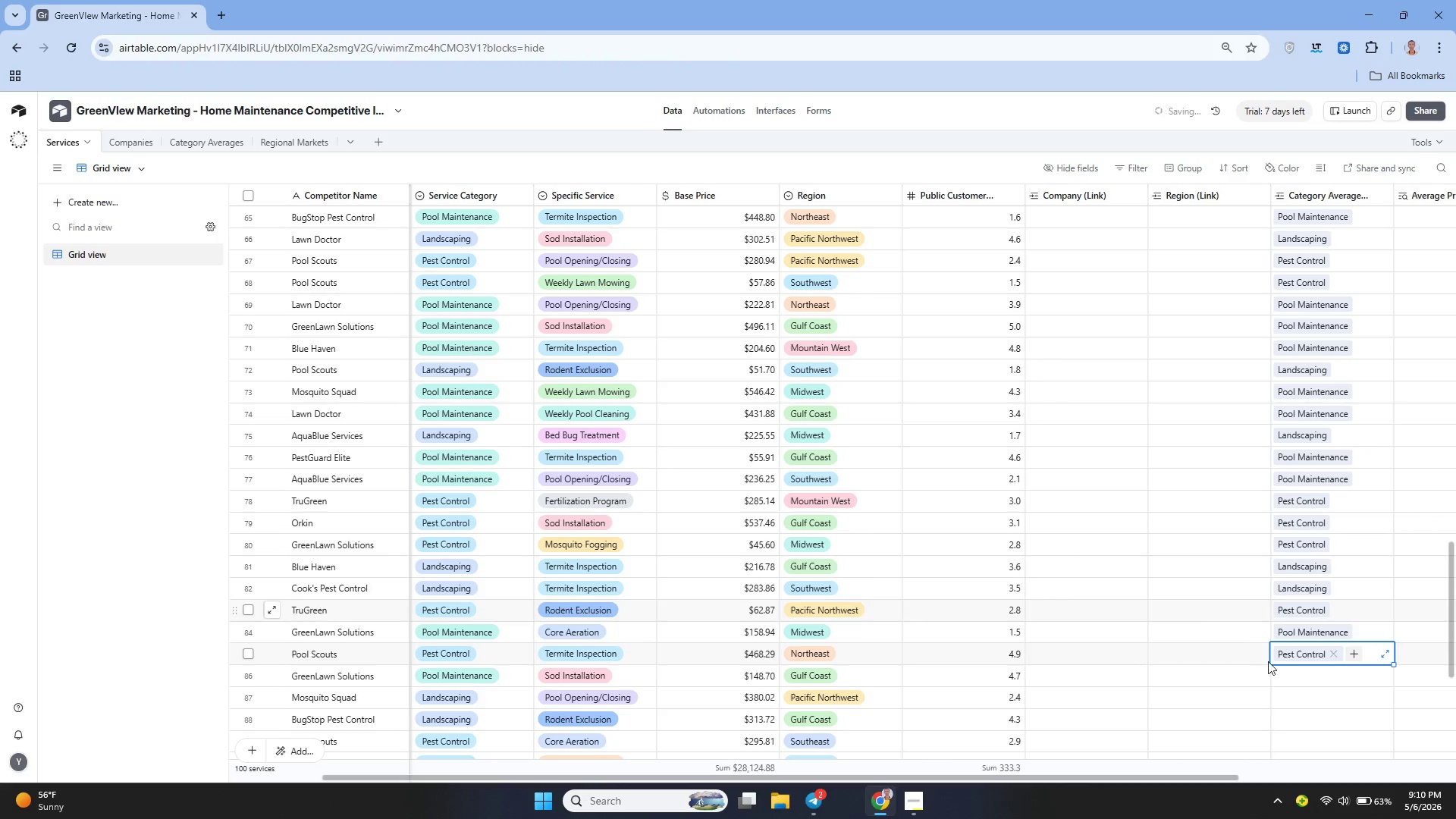 
left_click([1281, 667])
 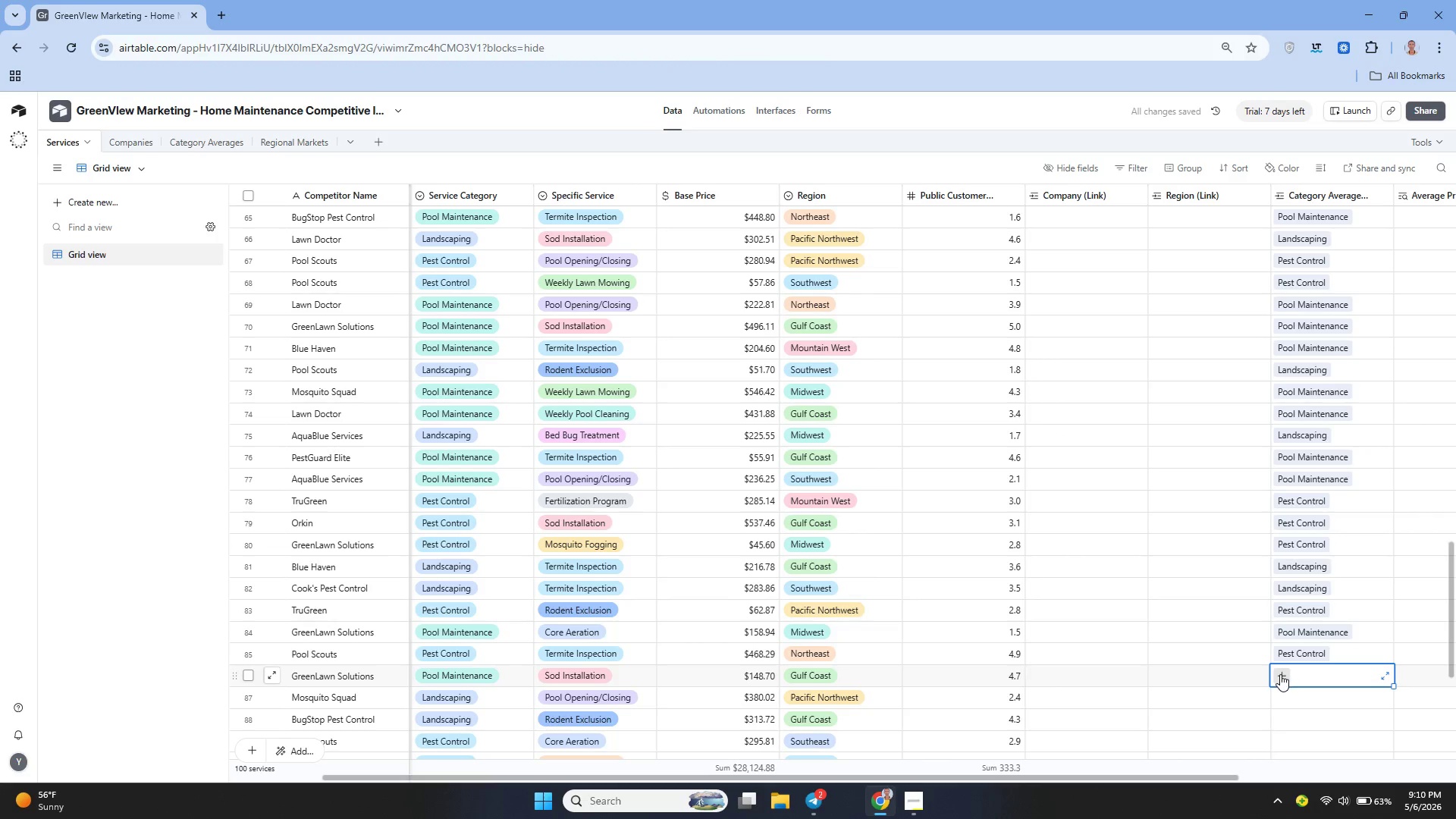 
left_click([1280, 675])
 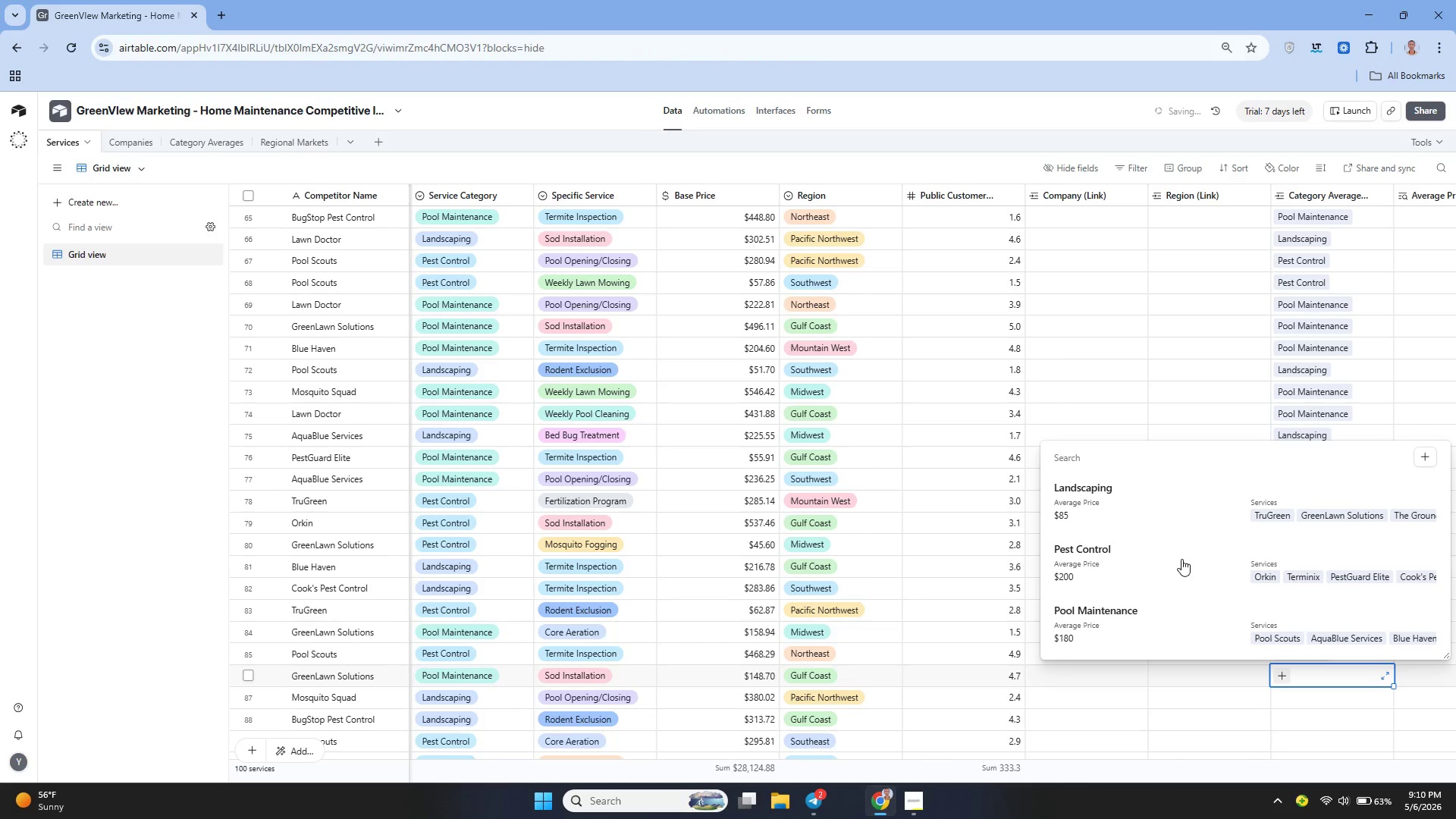 
left_click([1125, 621])
 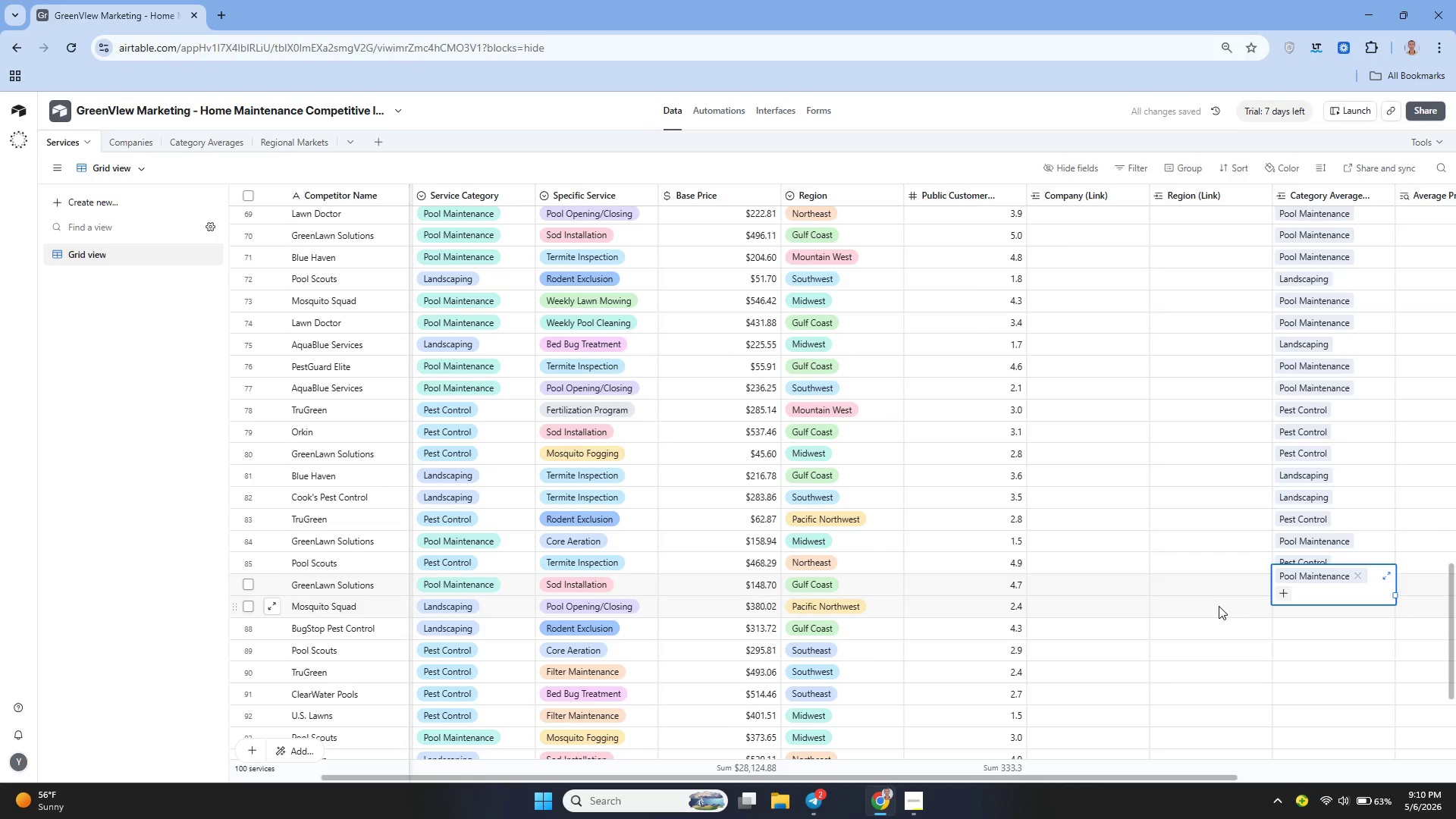 
left_click([1306, 622])
 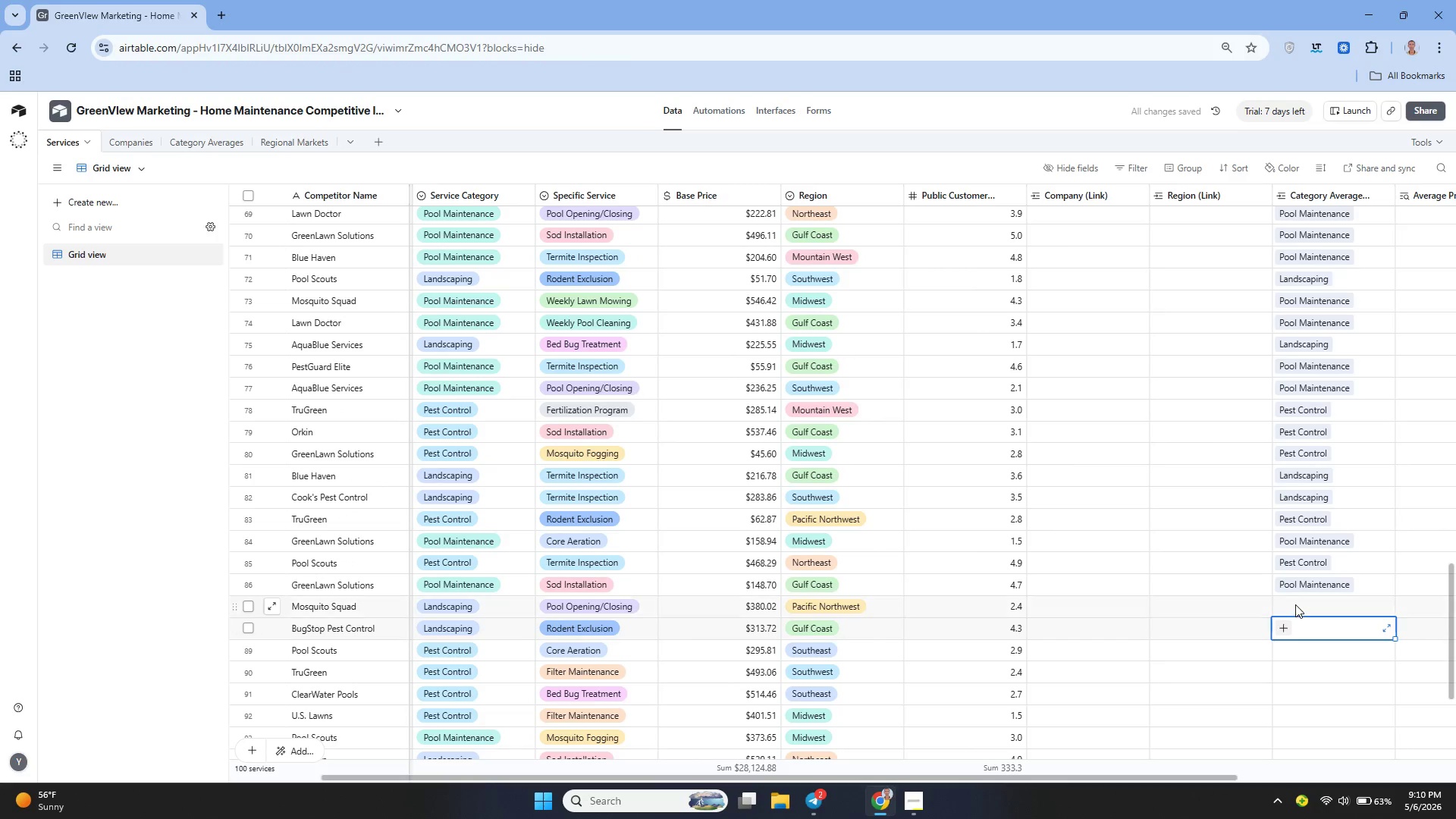 
left_click([1294, 602])
 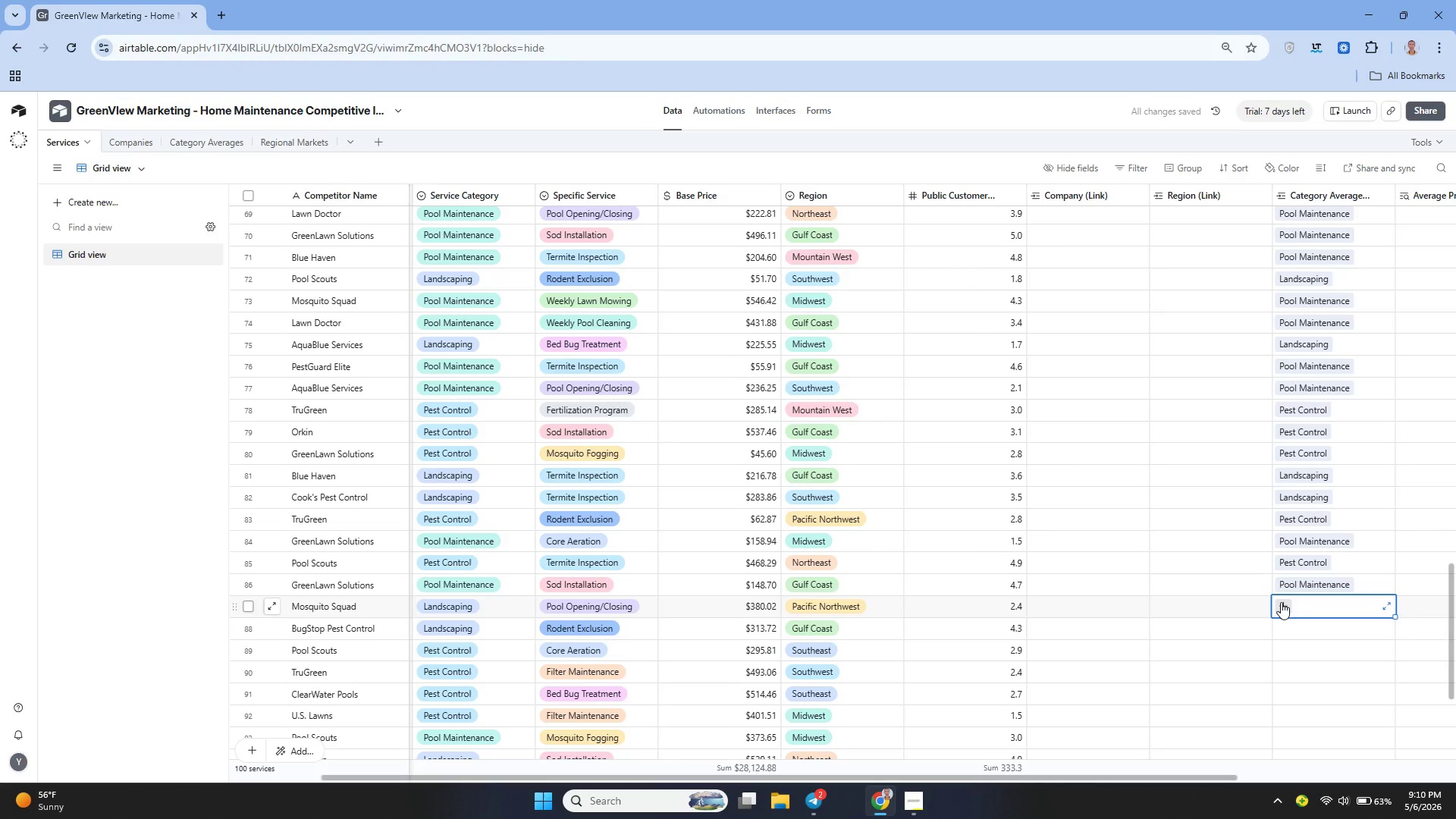 
left_click([1281, 602])
 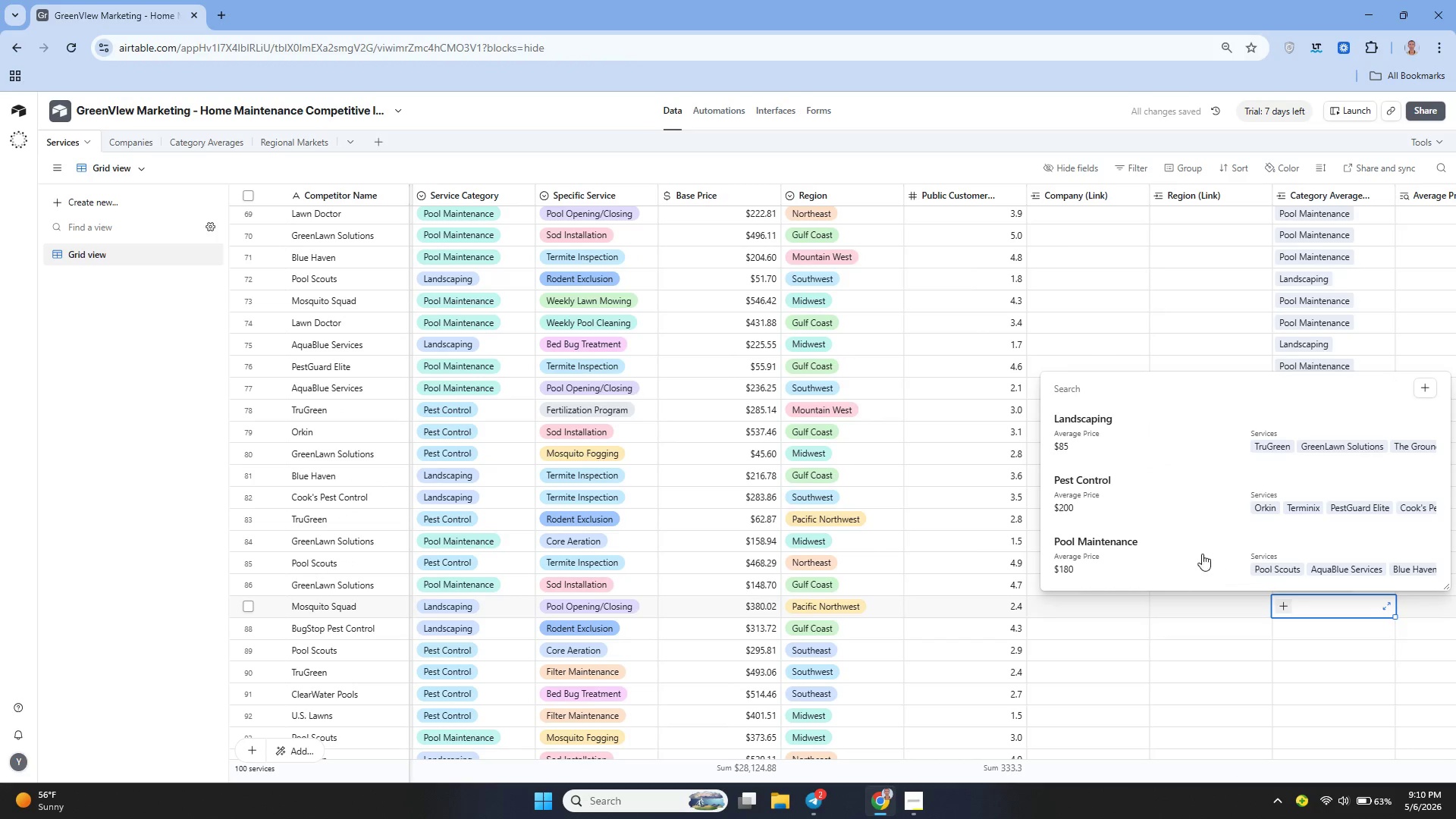 
left_click([1138, 440])
 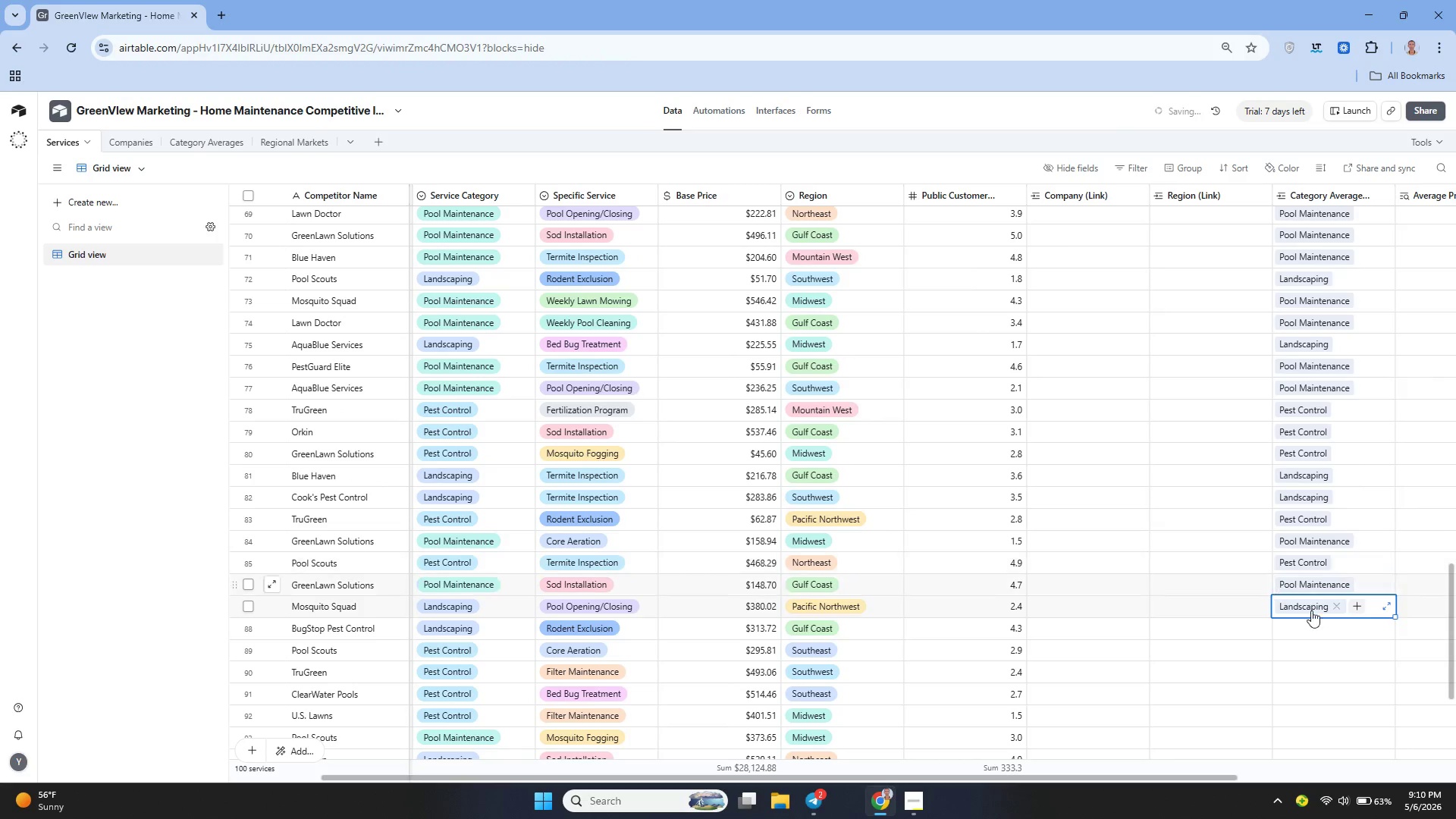 
left_click([1305, 628])
 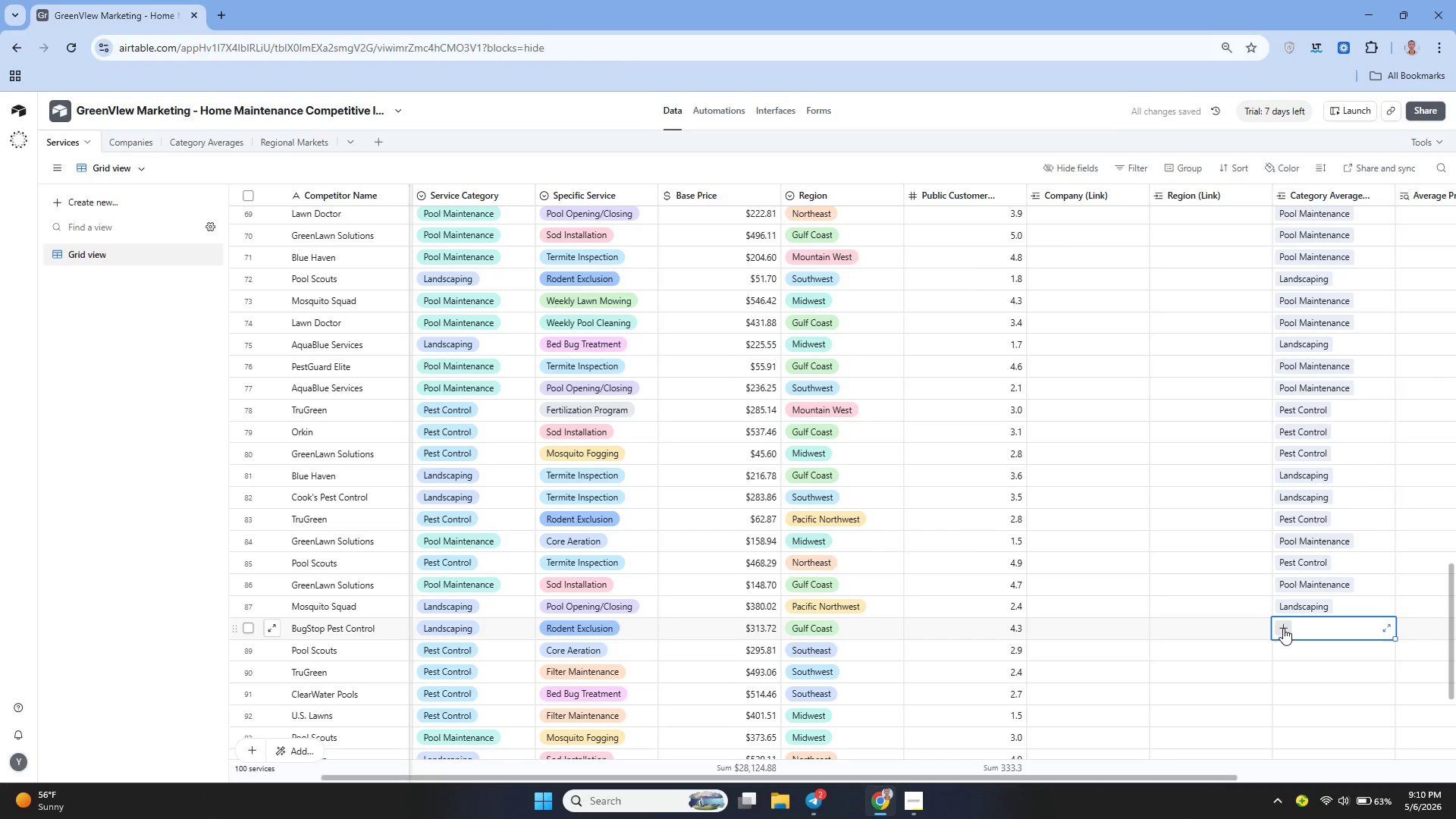 
left_click([1278, 628])
 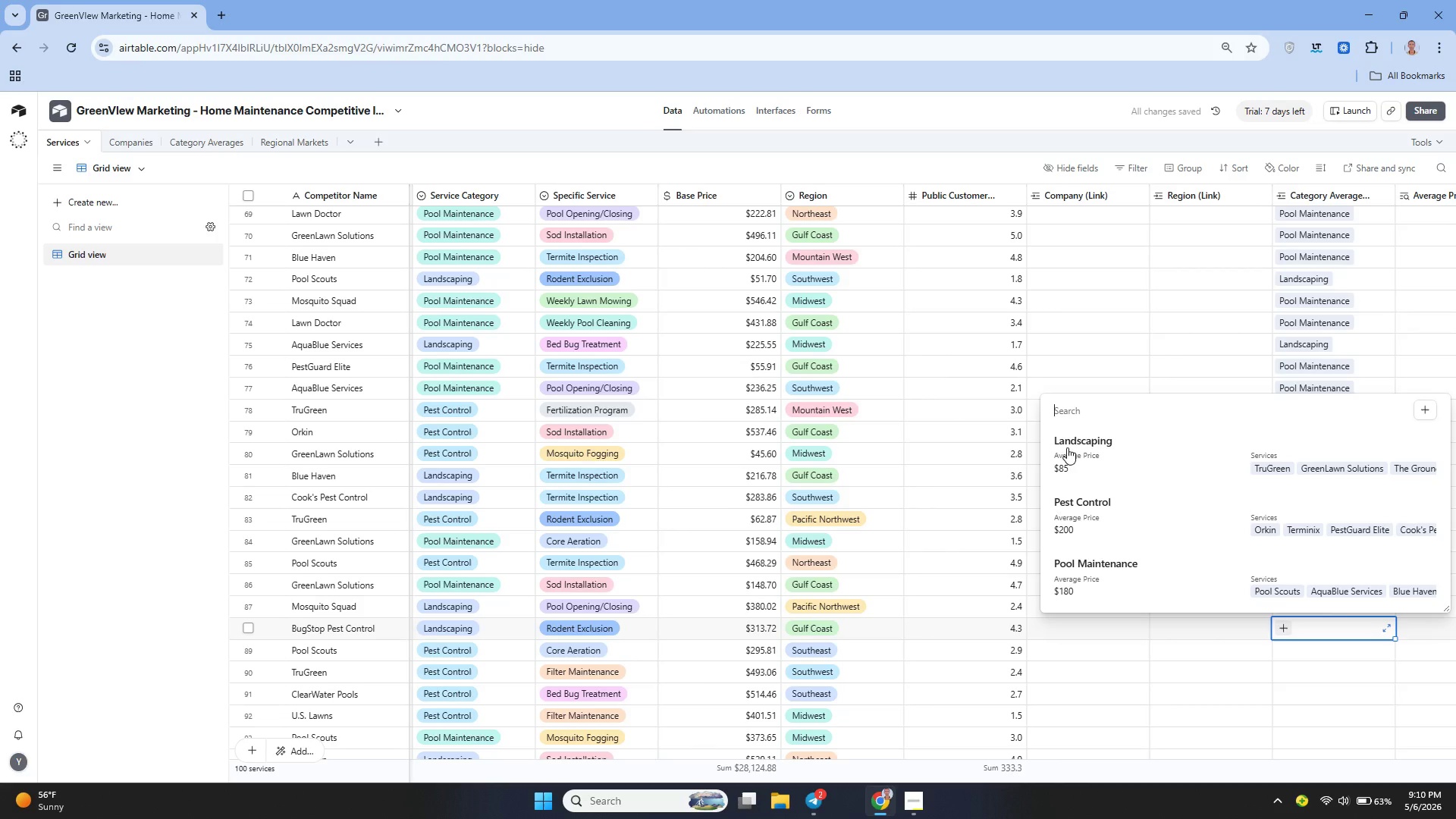 
left_click([1071, 447])
 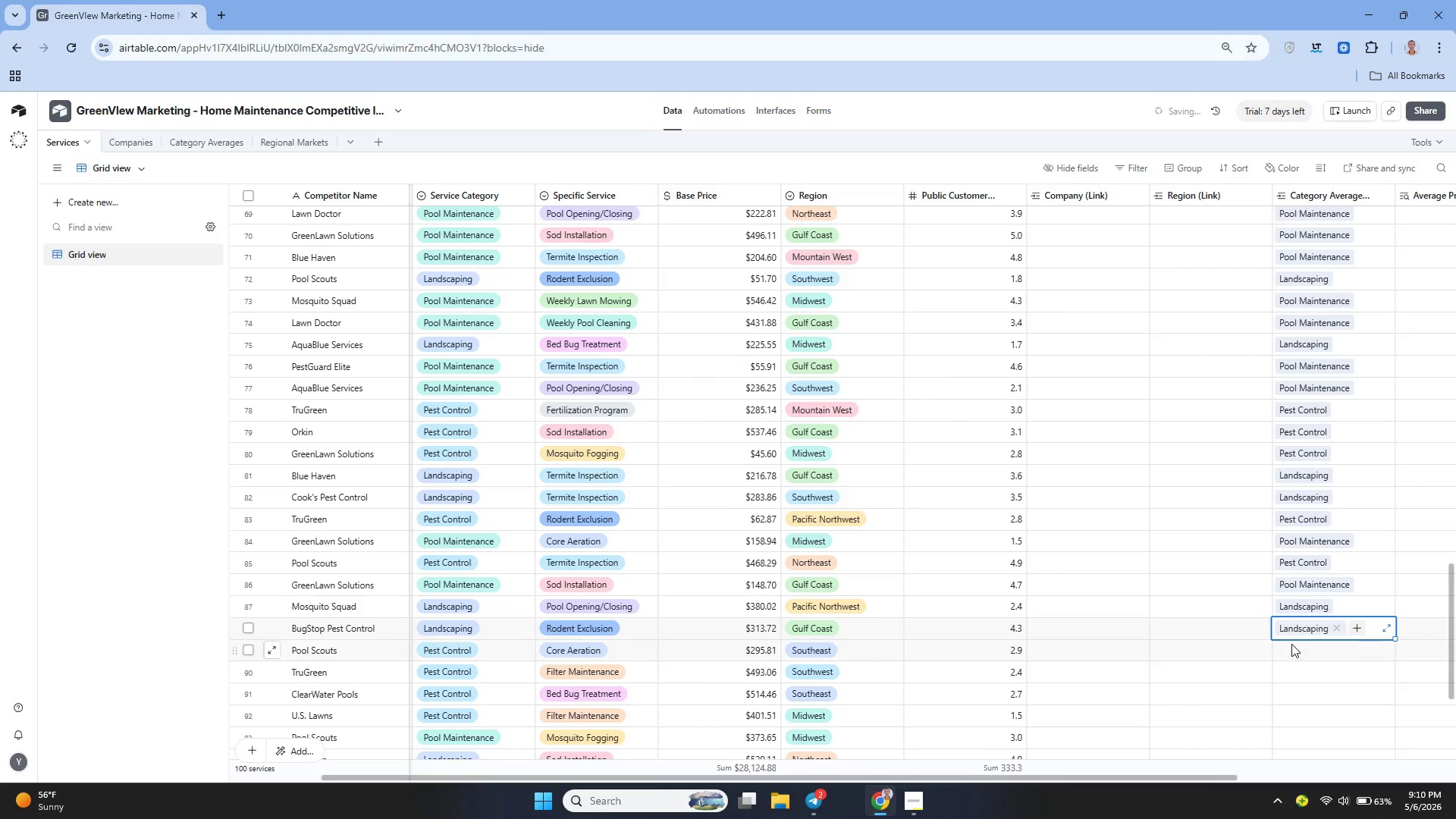 
left_click([1291, 648])
 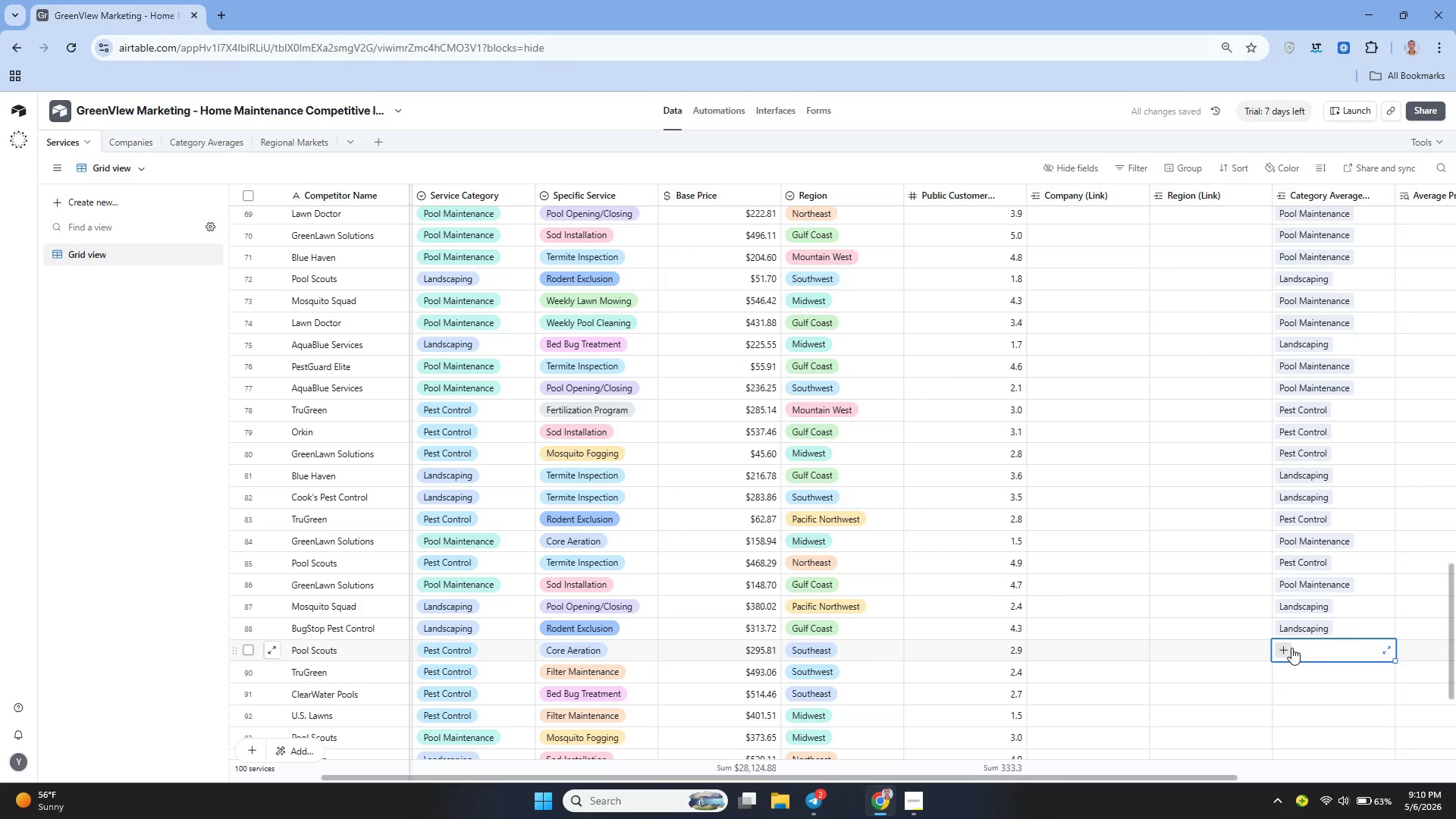 
left_click([1291, 647])
 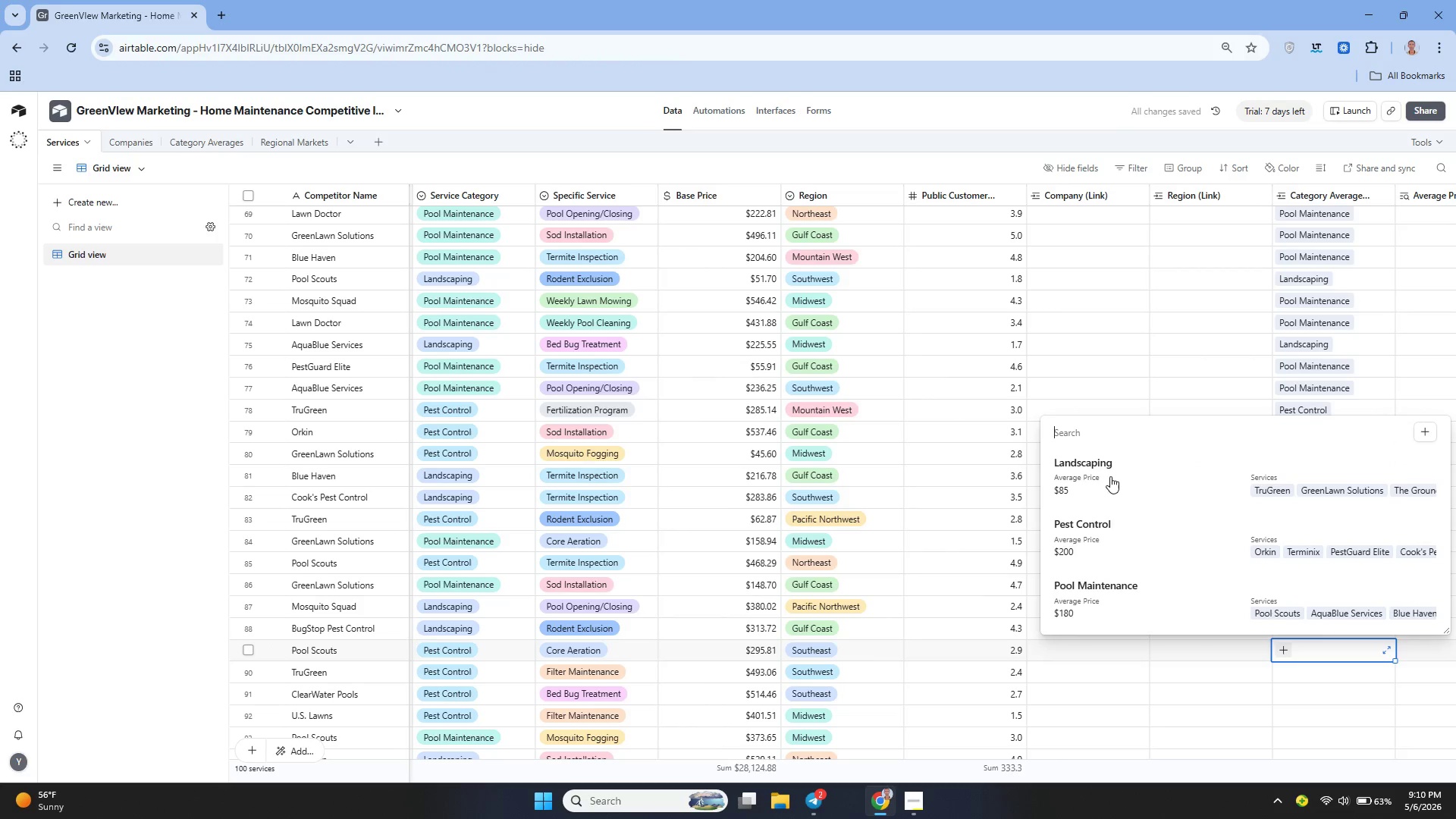 
left_click([1111, 532])
 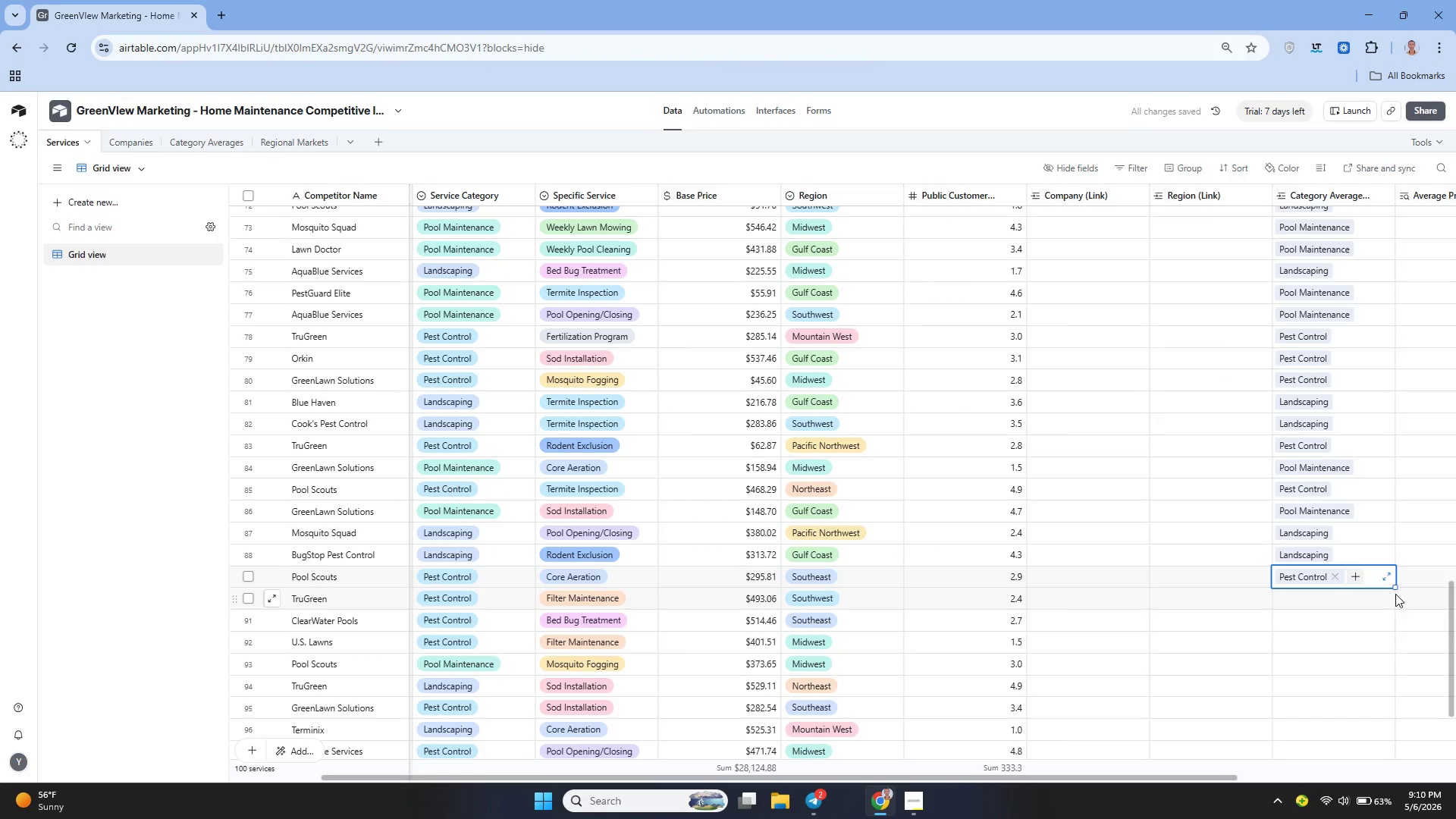 
left_click_drag(start_coordinate=[1396, 586], to_coordinate=[1372, 648])
 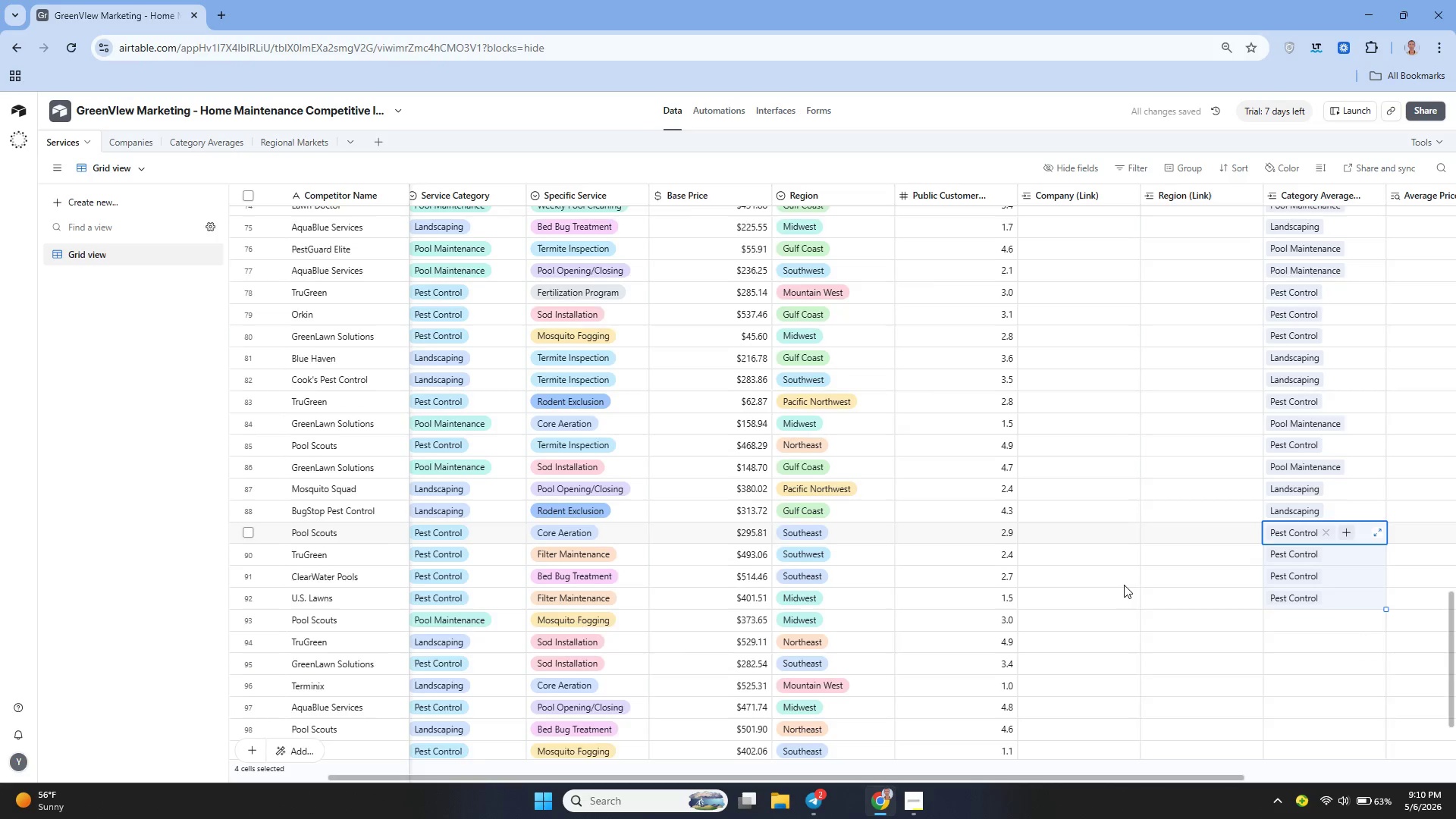 
left_click([1302, 563])
 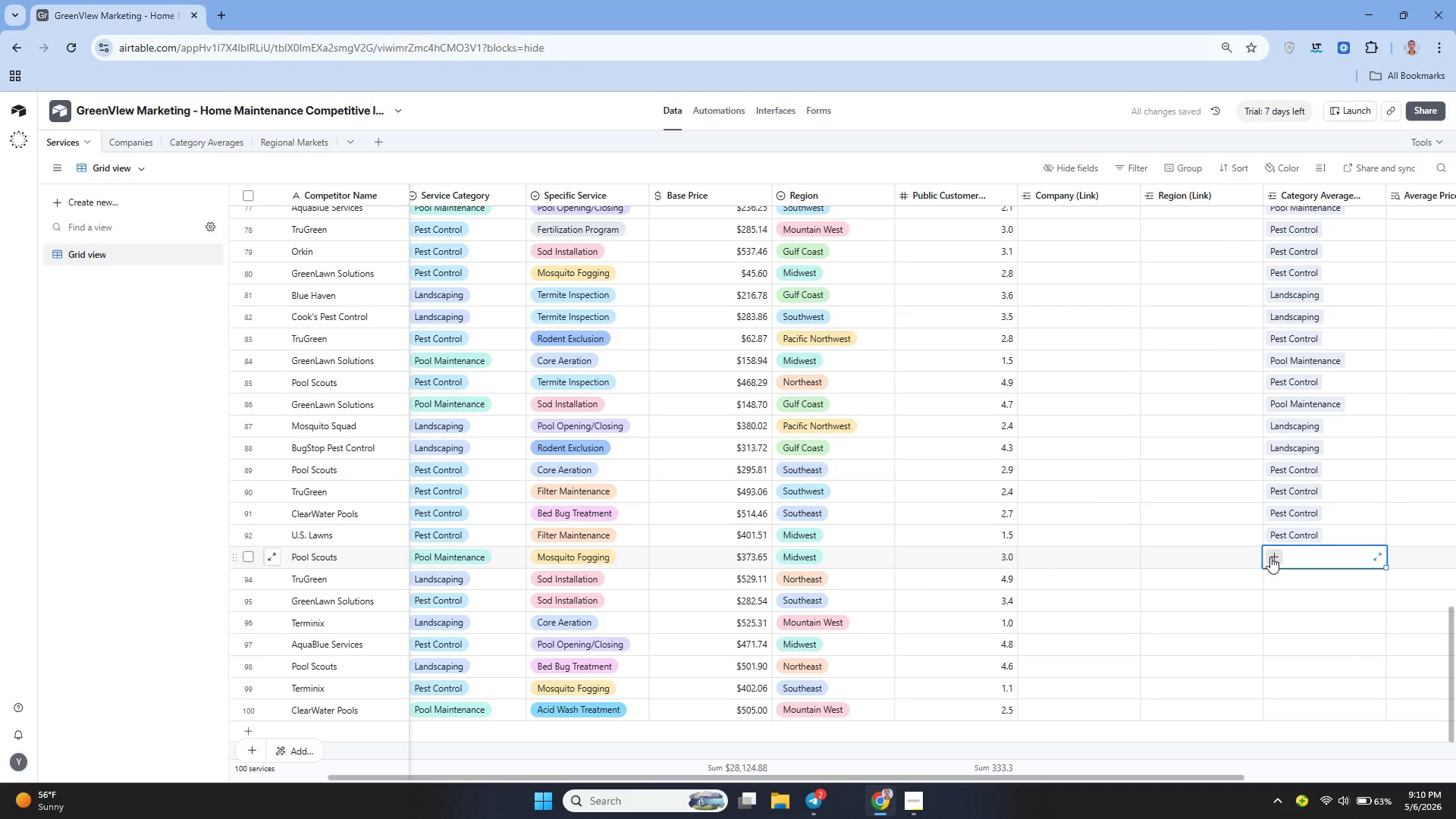 
left_click([1270, 557])
 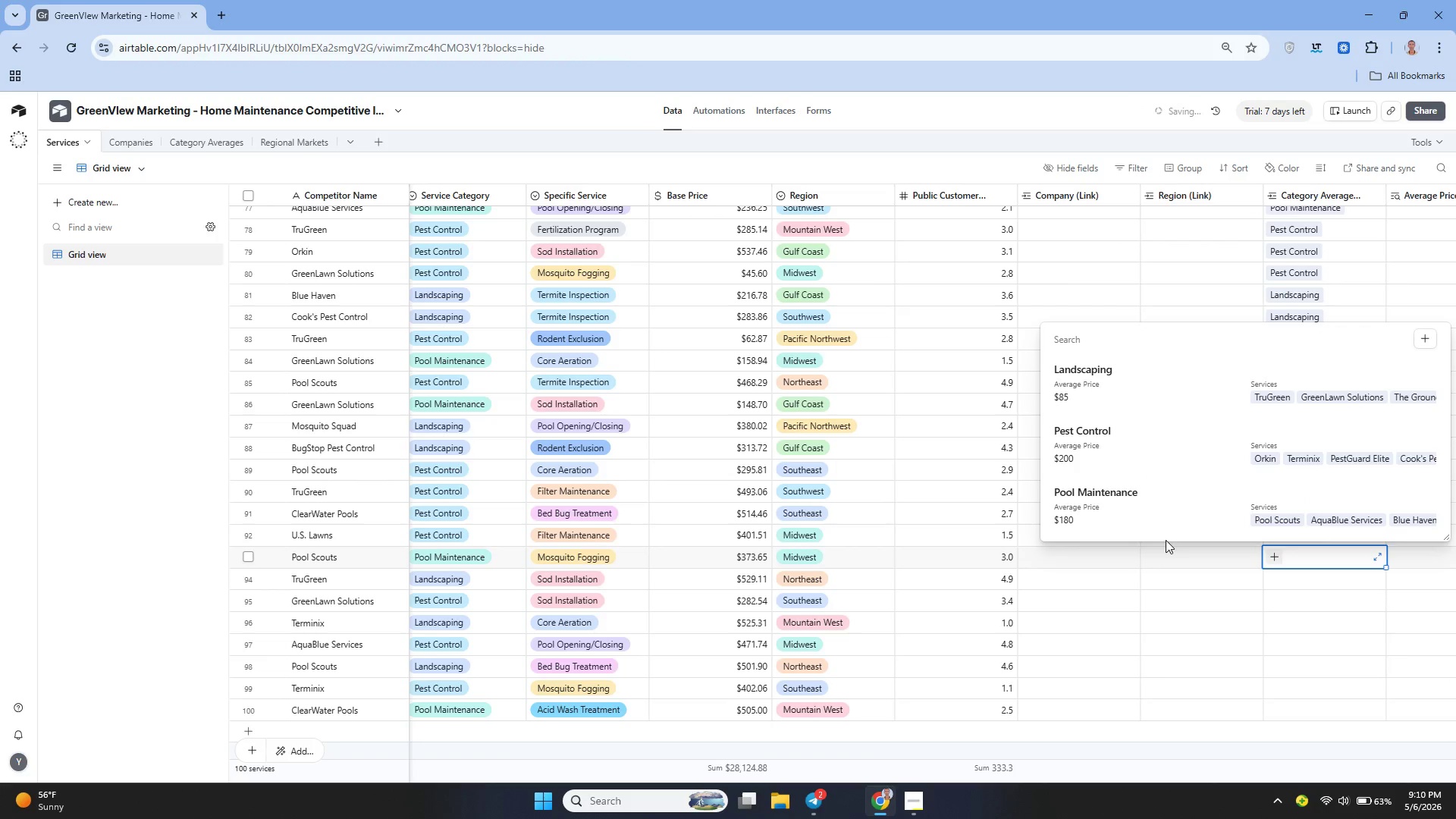 
left_click([1121, 497])
 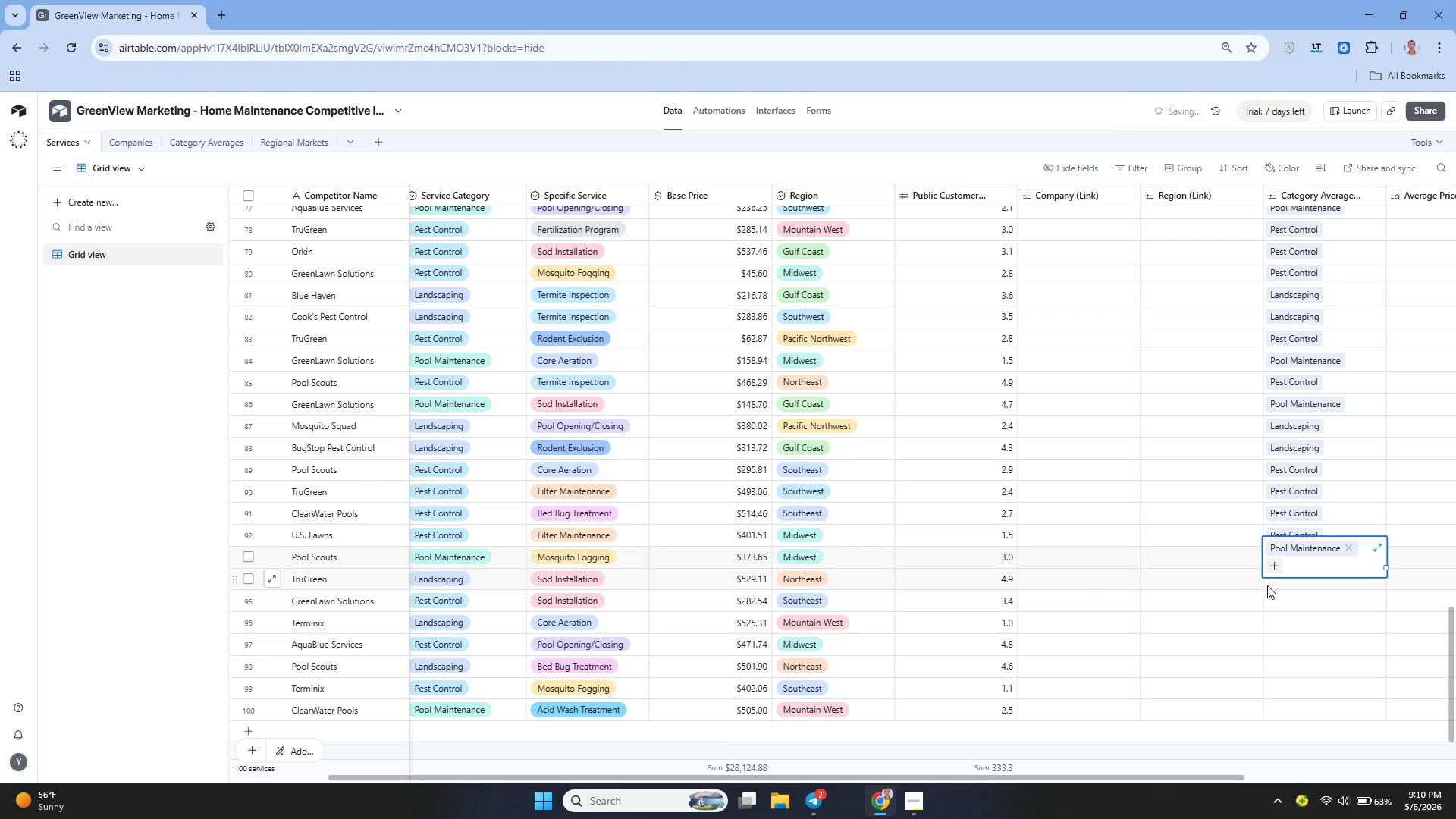 
left_click([1277, 588])
 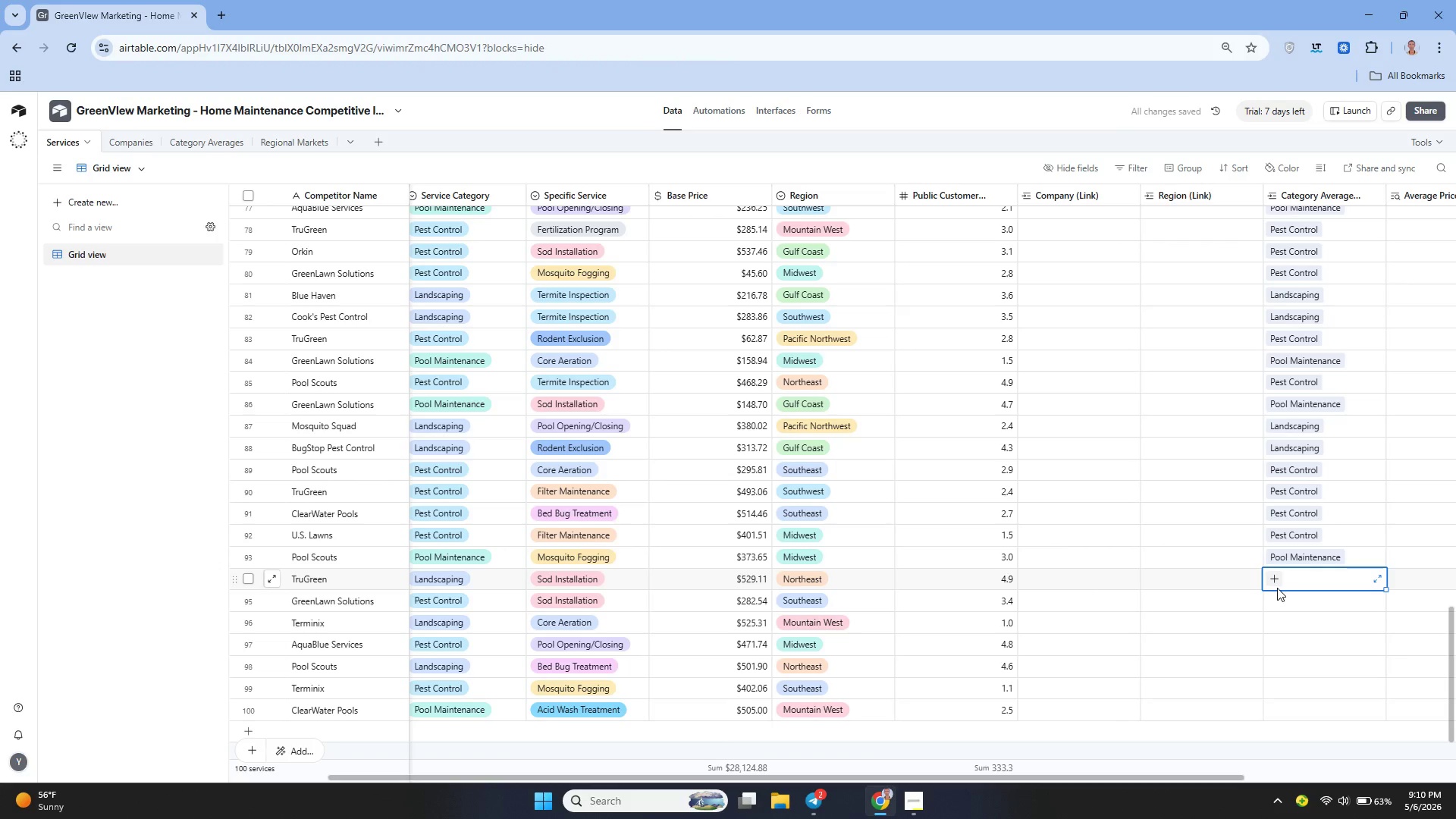 
left_click([1275, 586])
 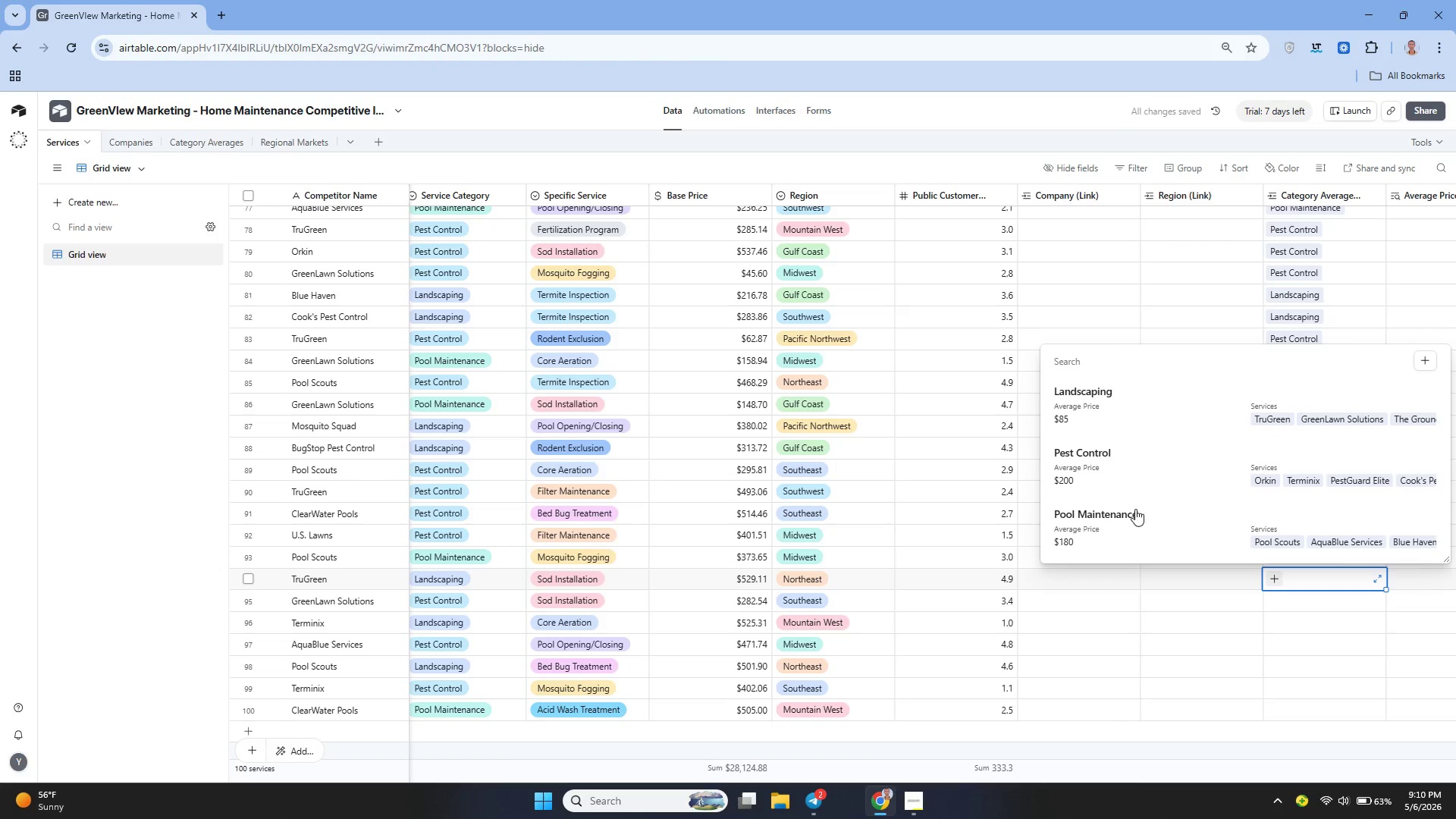 
left_click([1109, 457])
 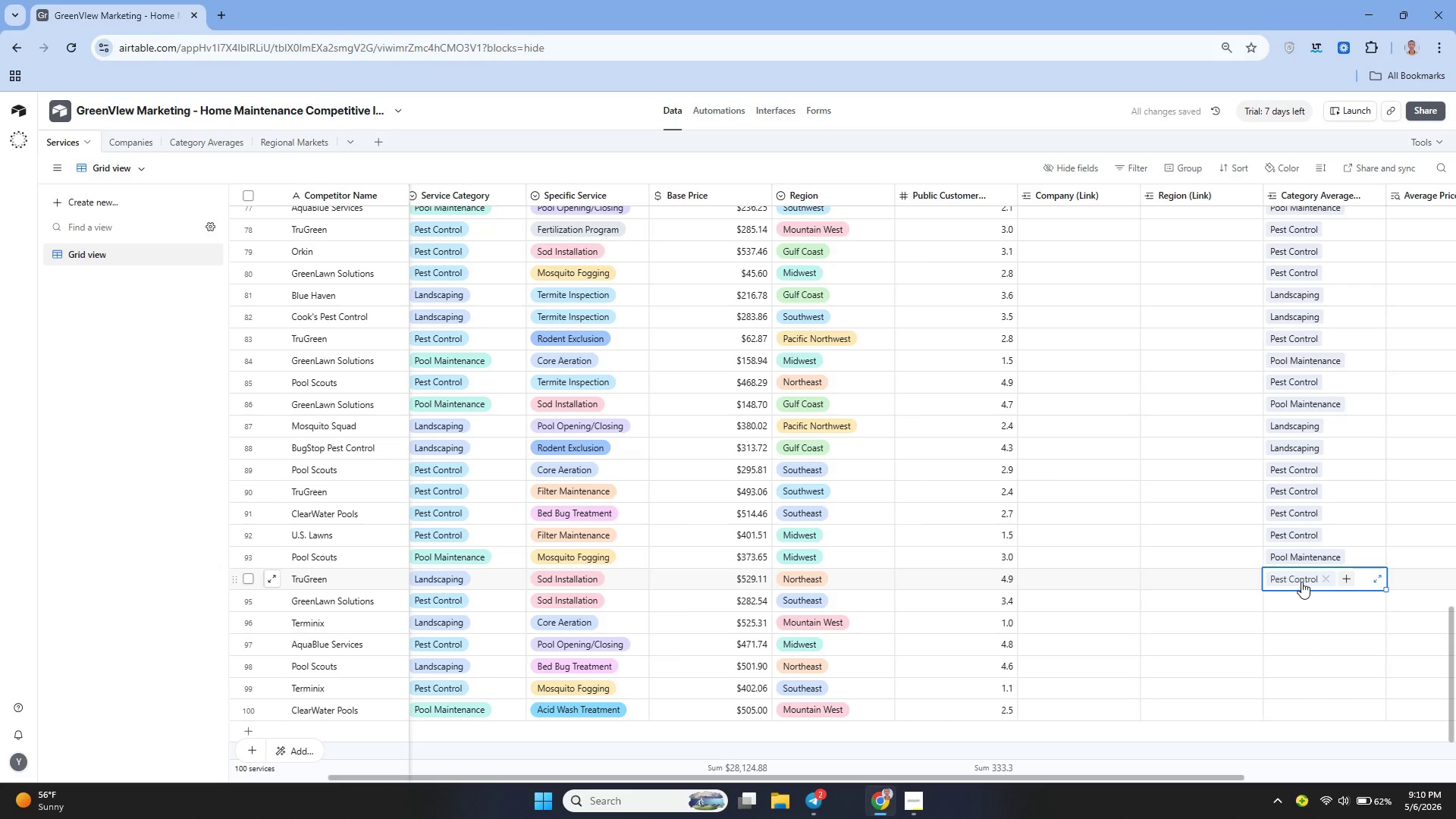 
left_click([1321, 577])
 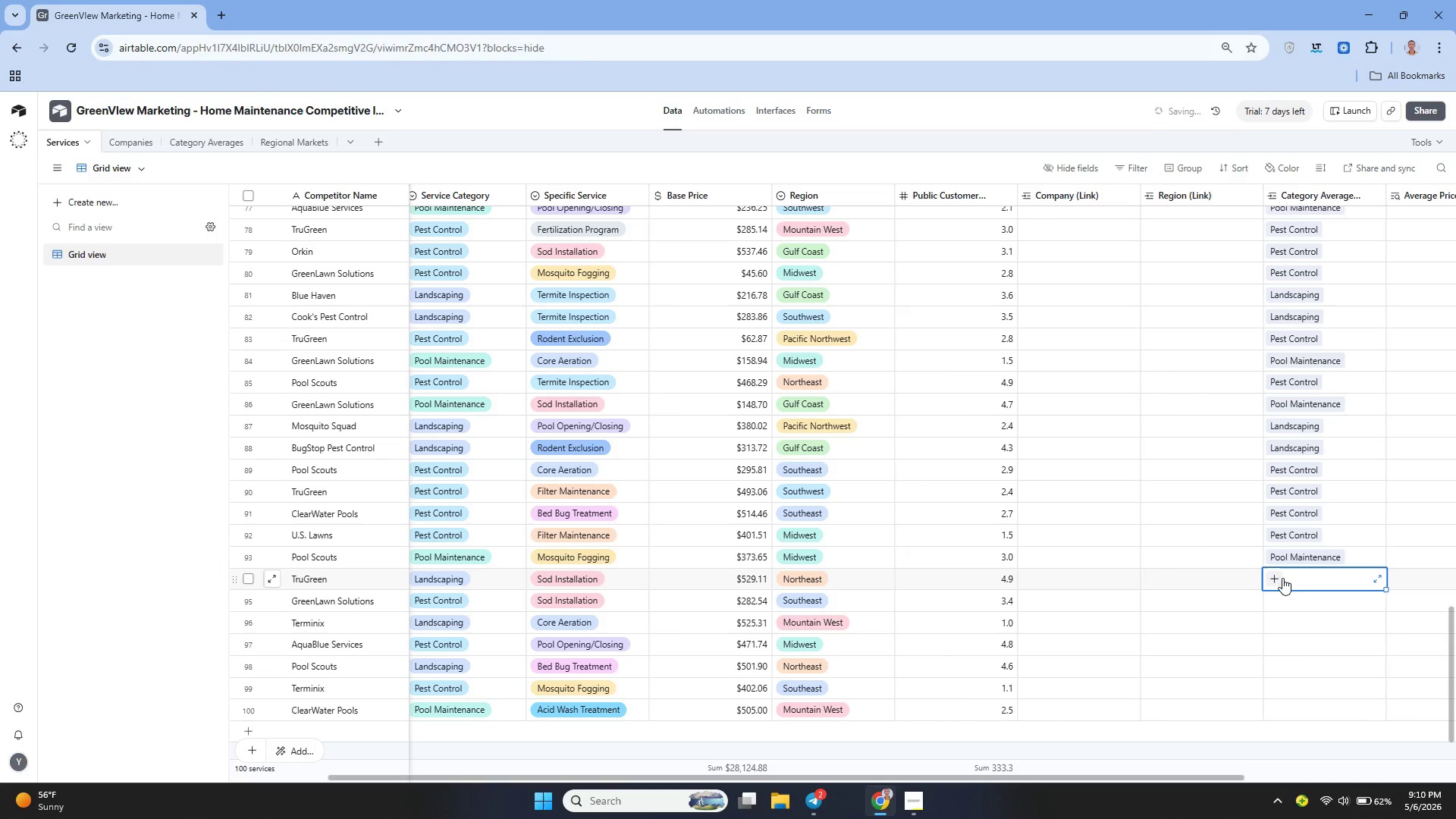 
left_click([1276, 578])
 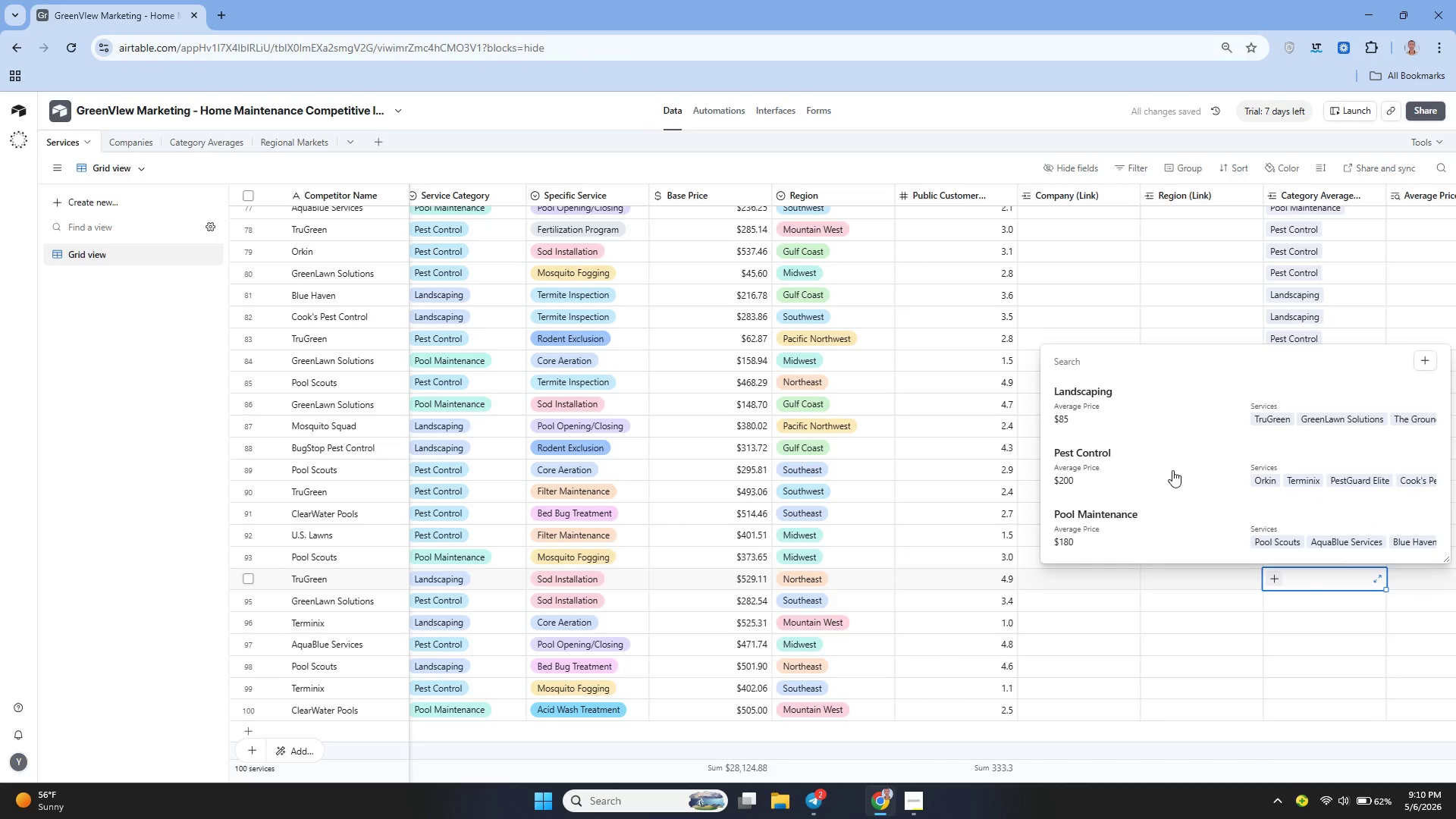 
left_click([1113, 409])
 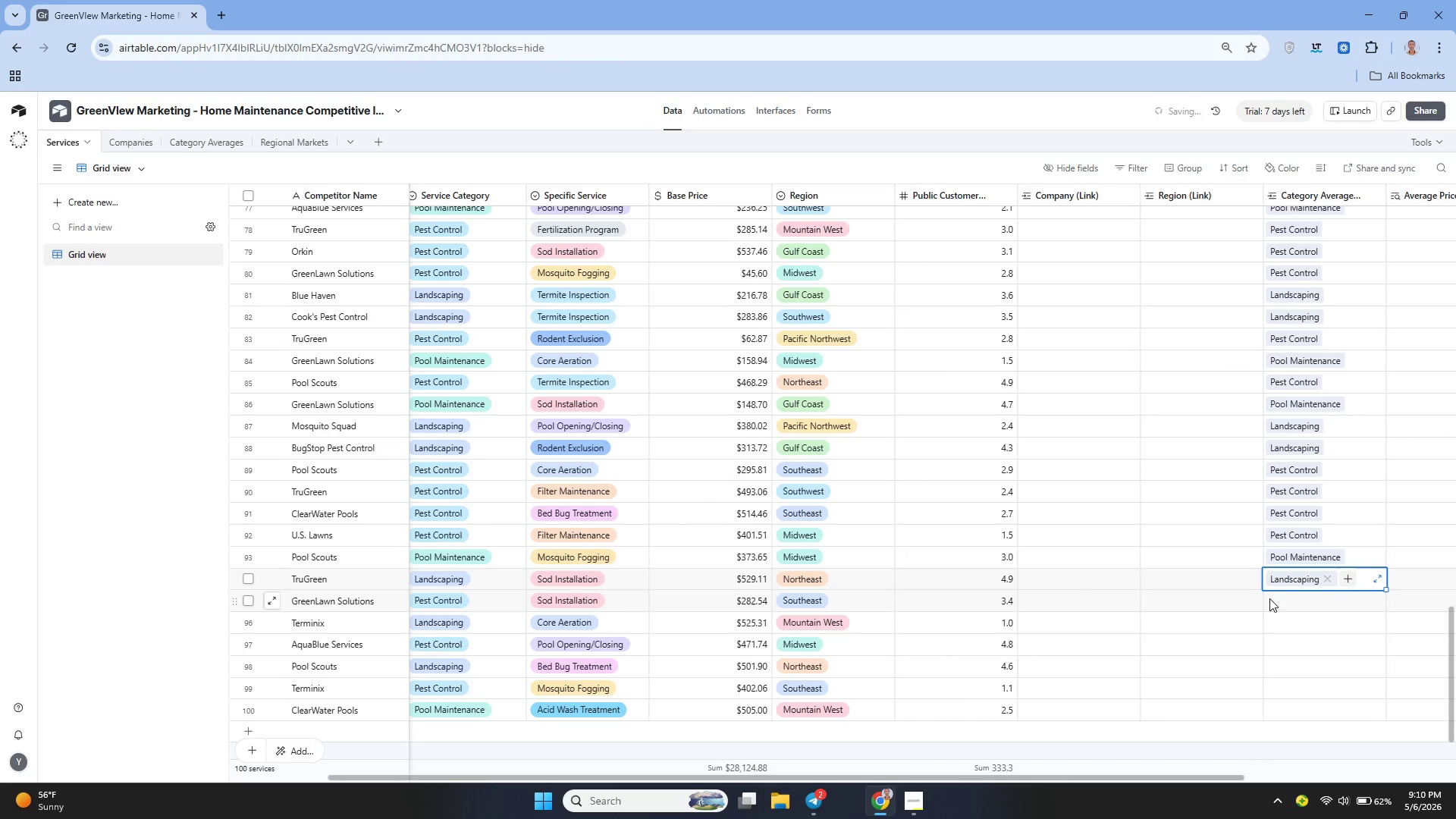 
left_click([1282, 608])
 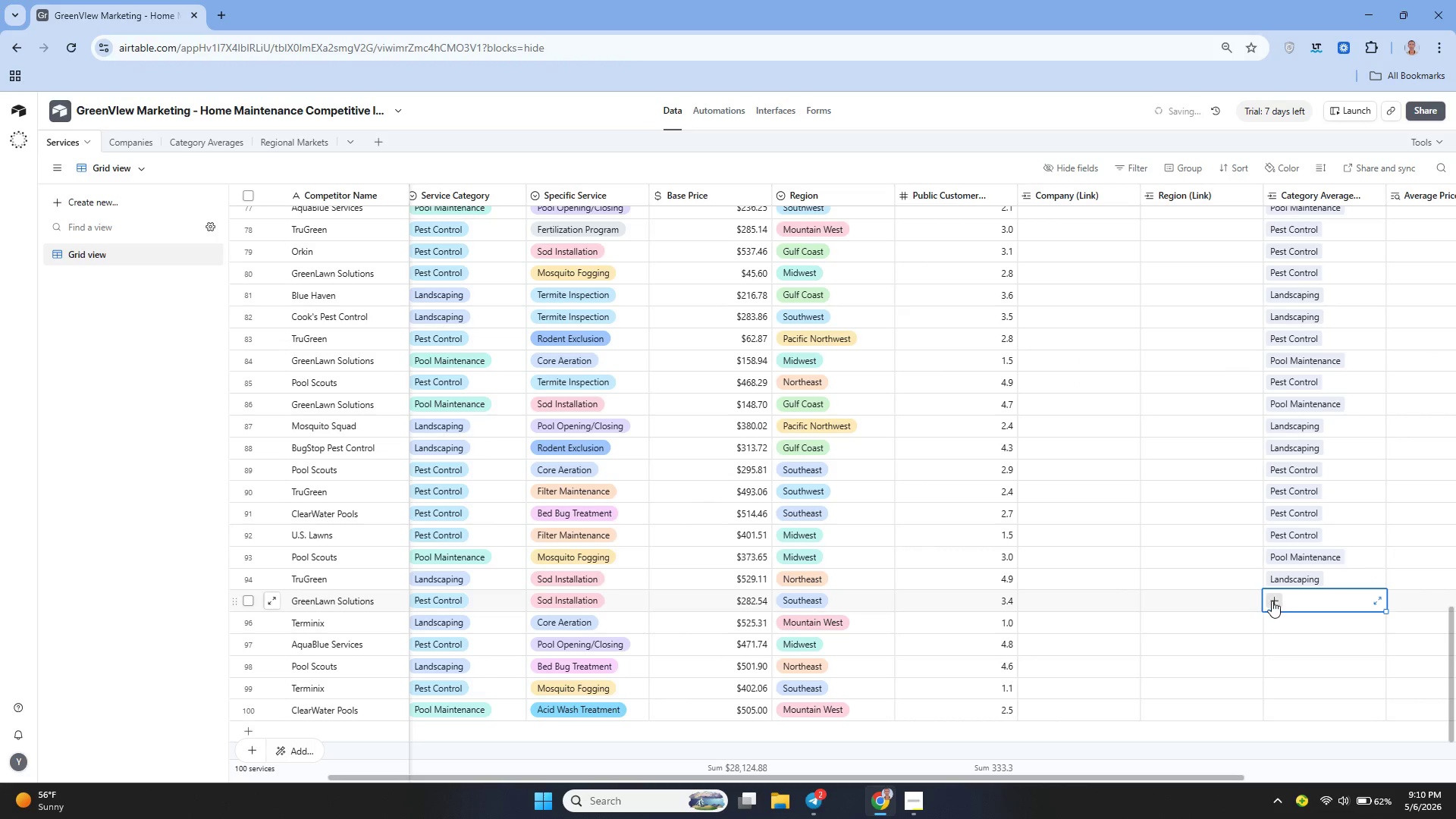 
left_click([1270, 598])
 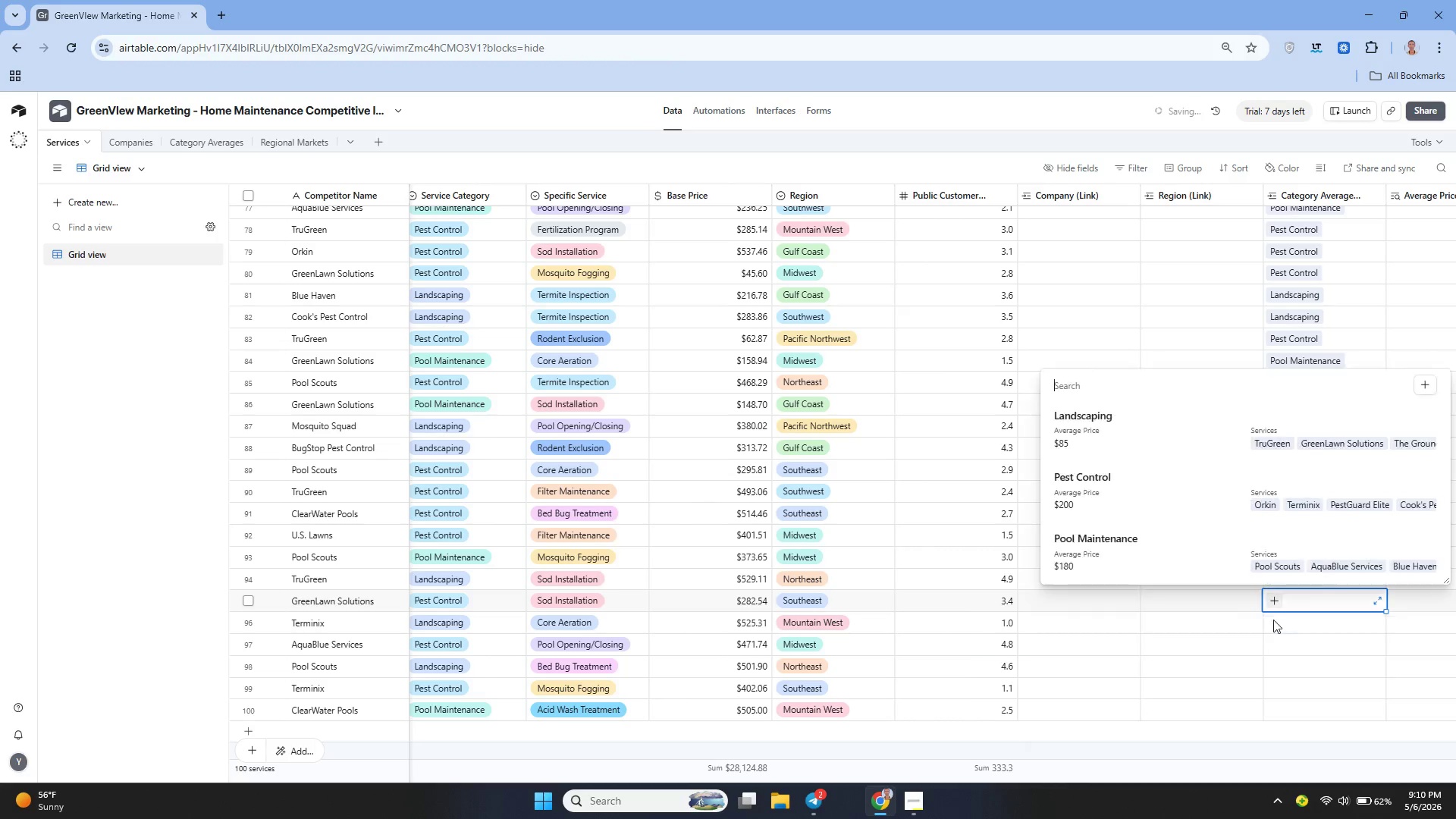 
left_click([1122, 456])
 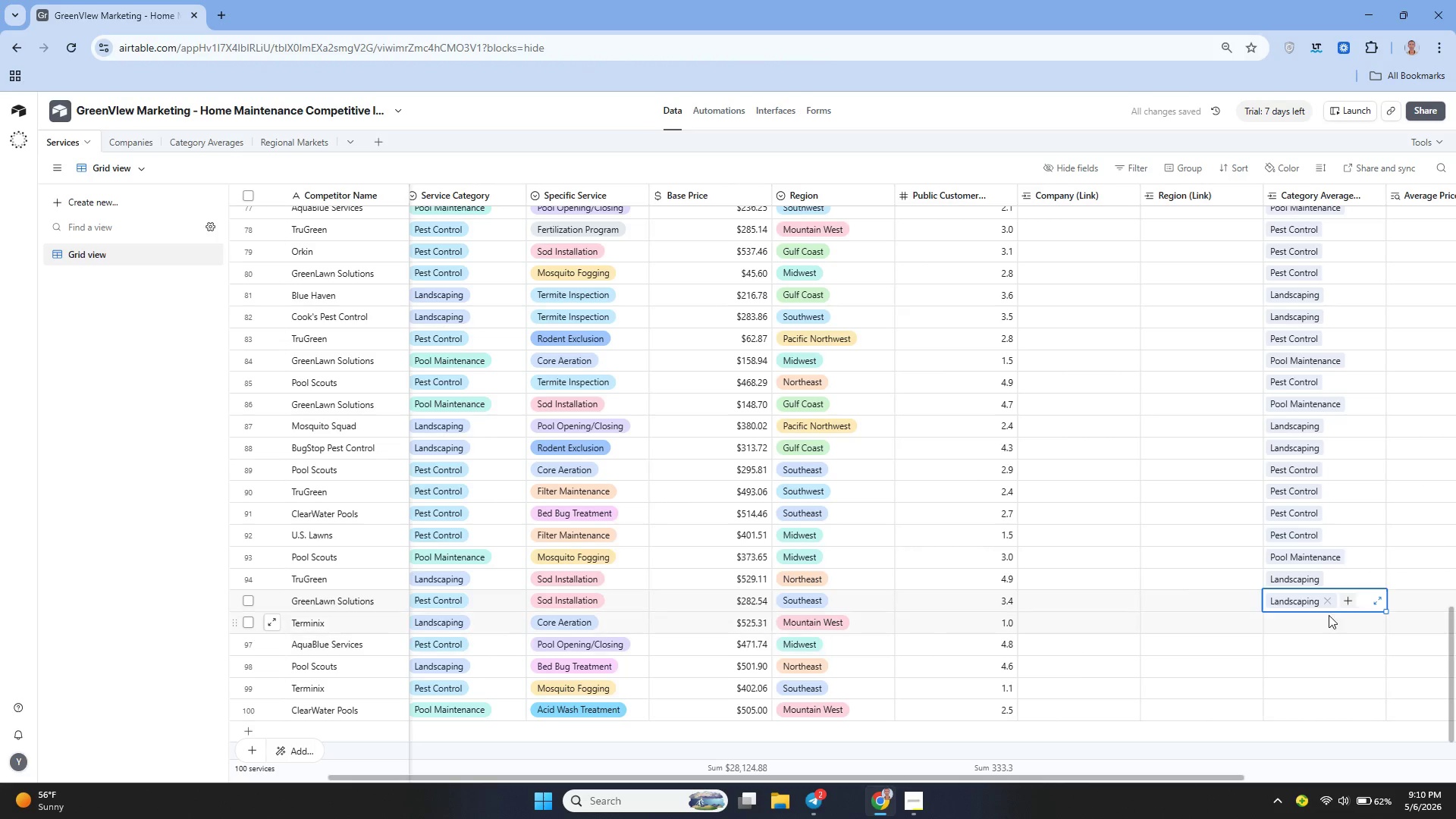 
left_click([1325, 597])
 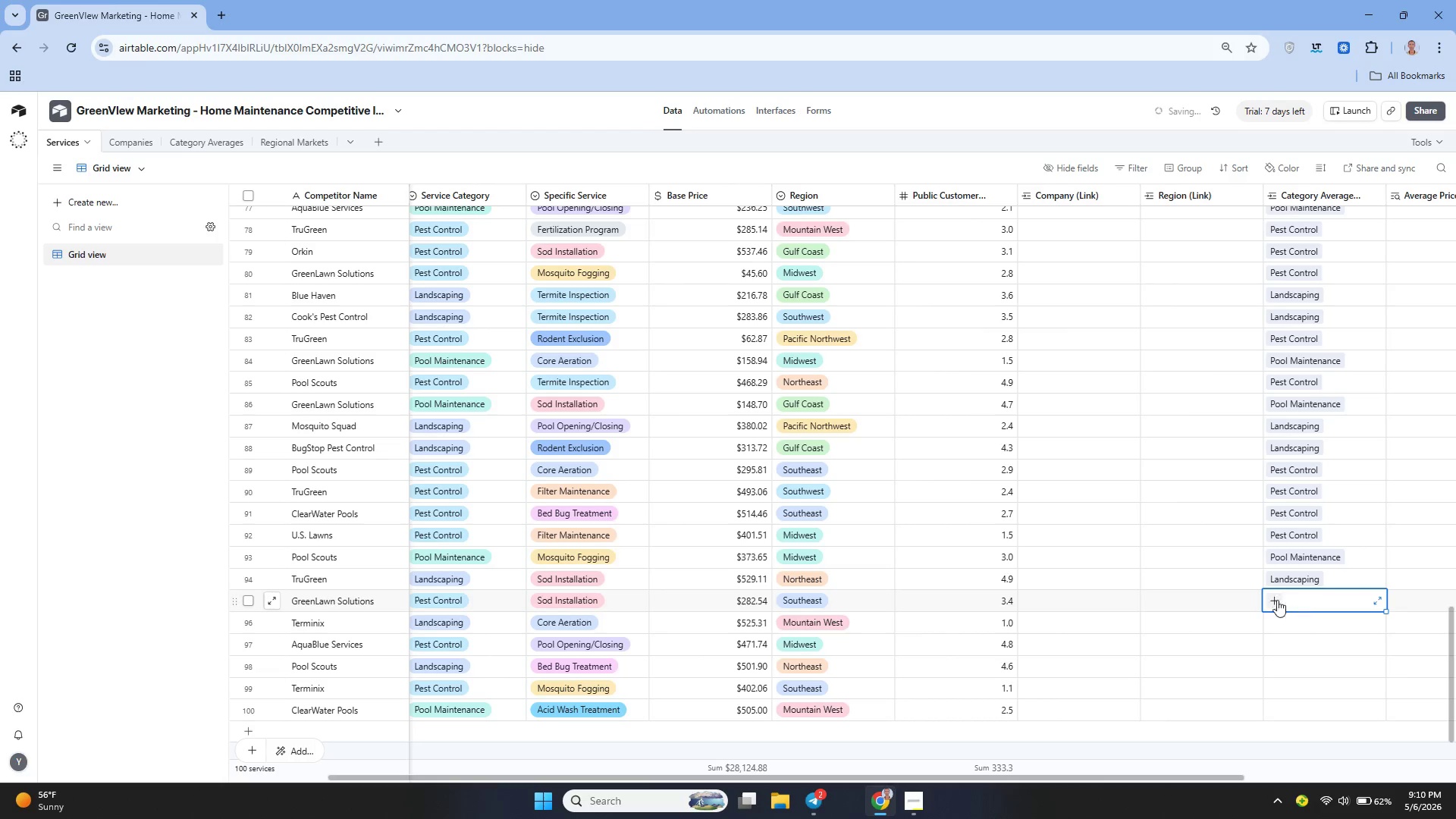 
left_click([1269, 598])
 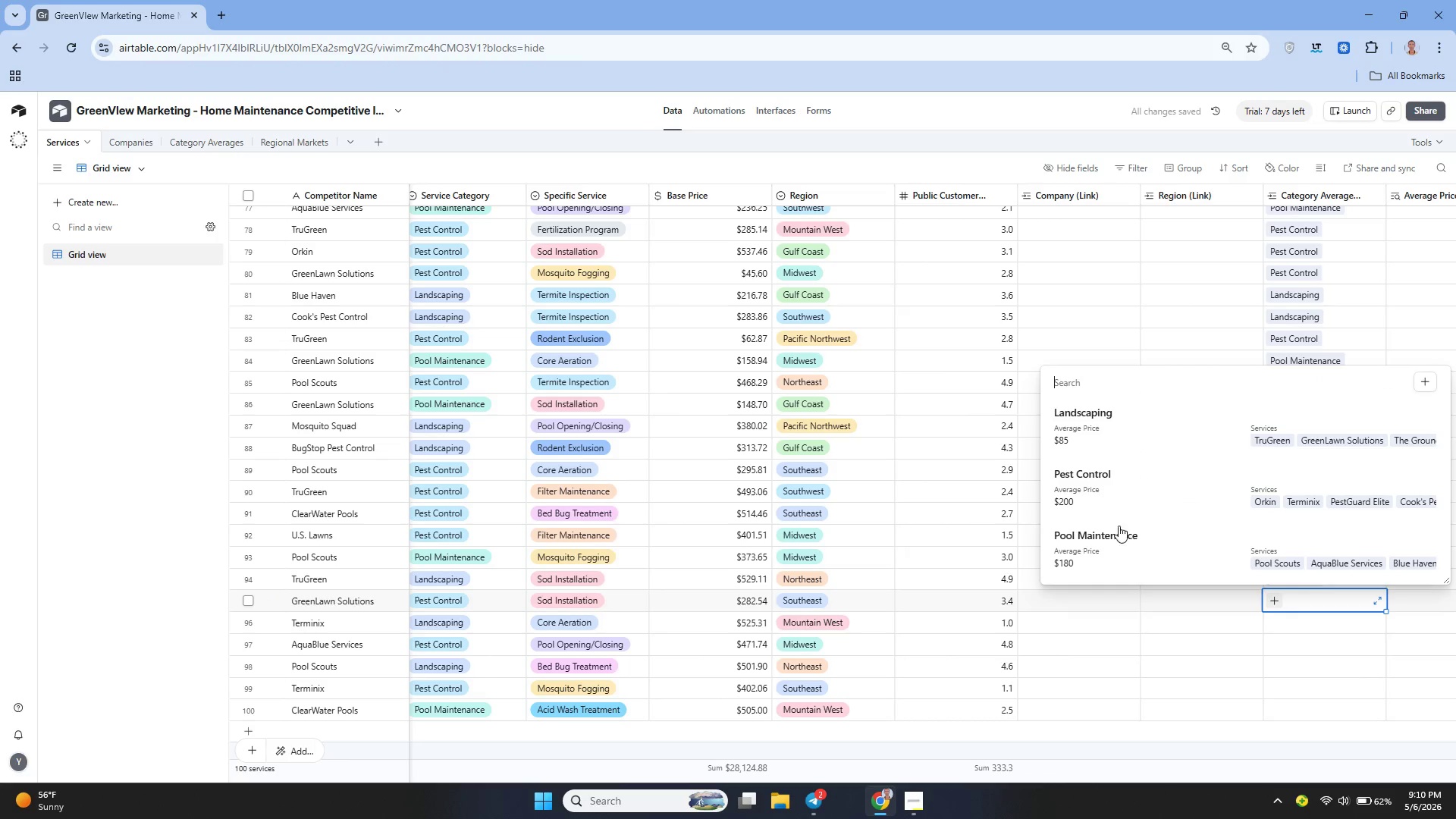 
left_click([1100, 493])
 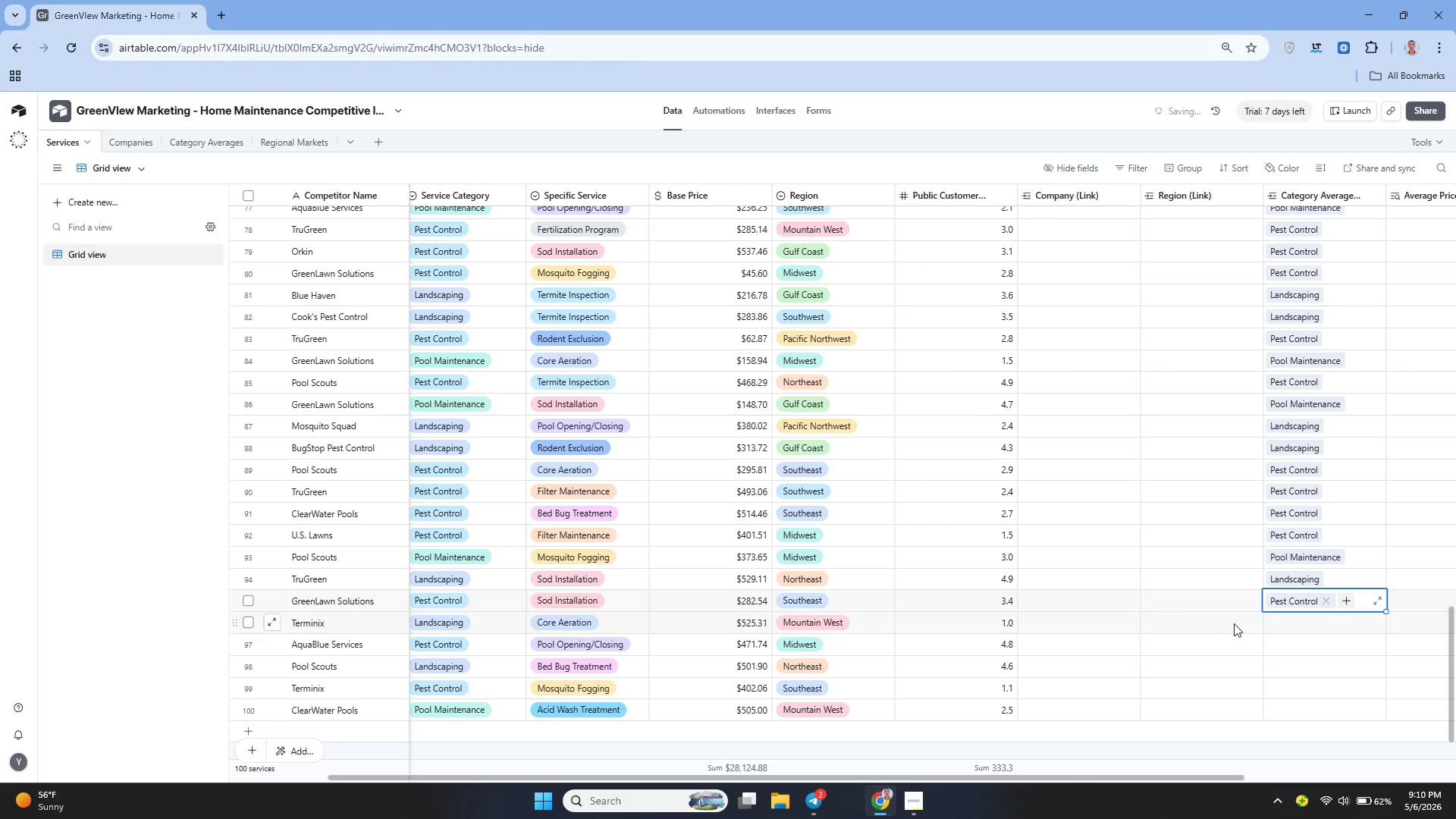 
left_click([1271, 629])
 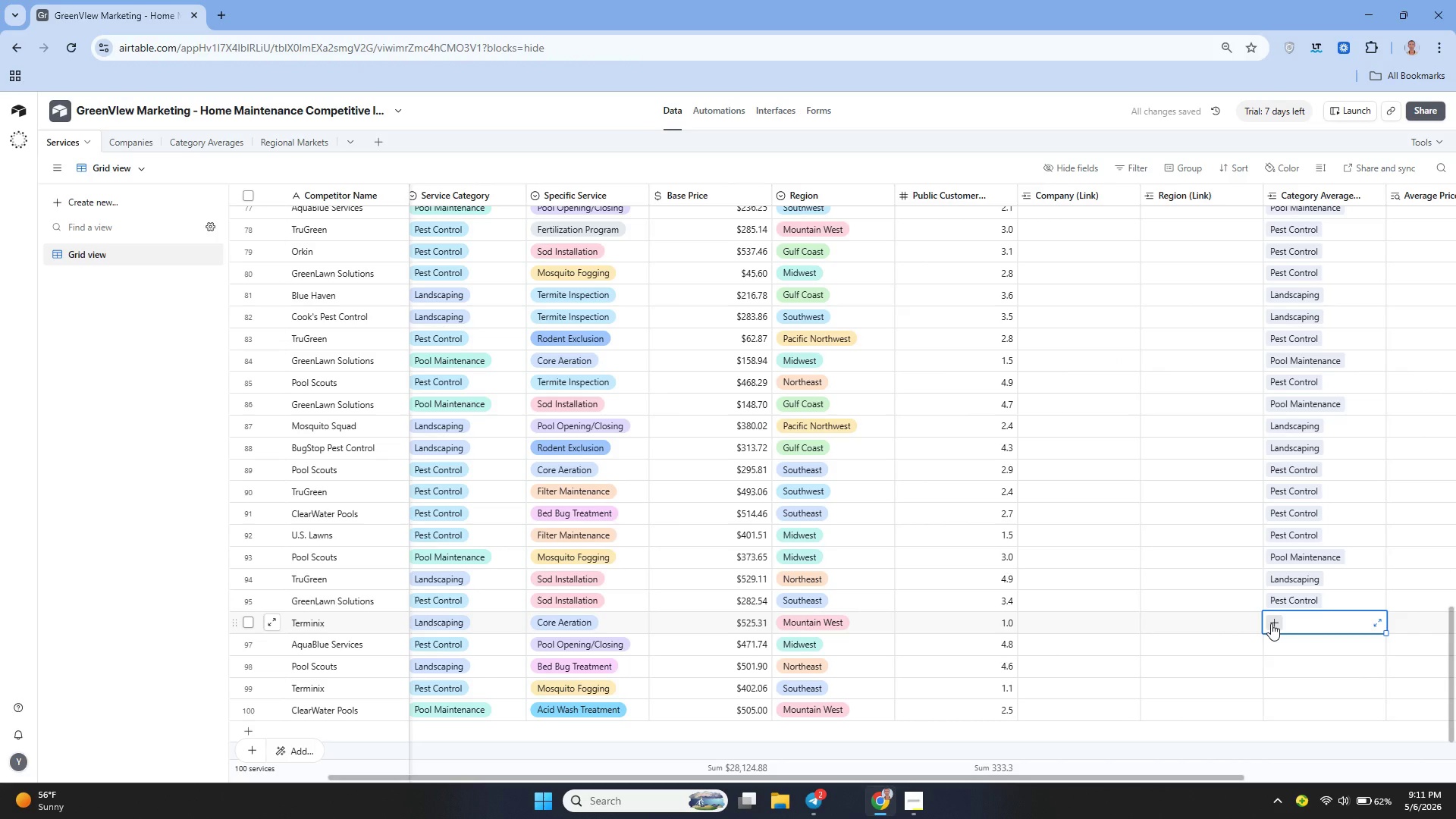 
left_click([1271, 623])
 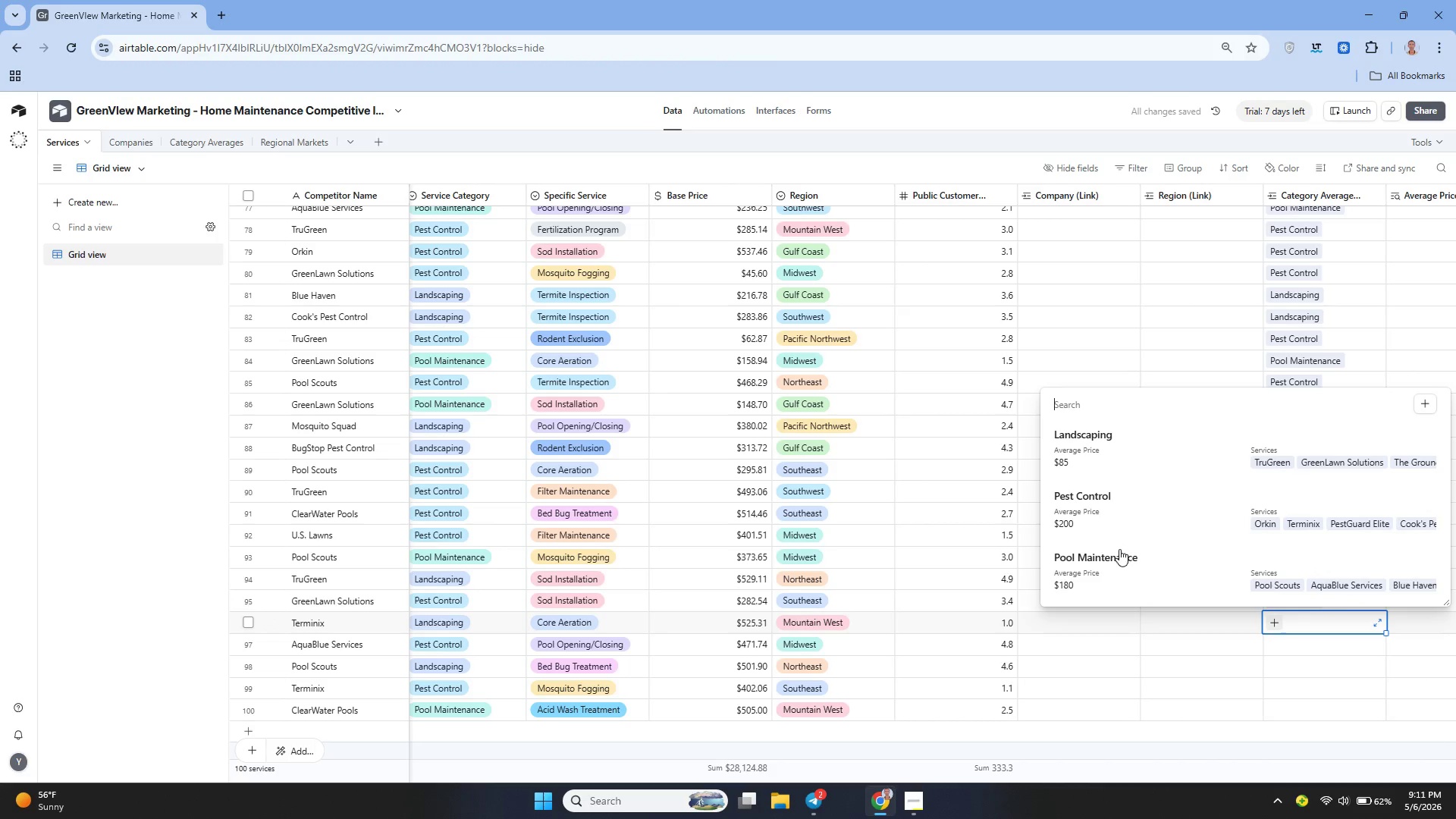 
left_click([1109, 453])
 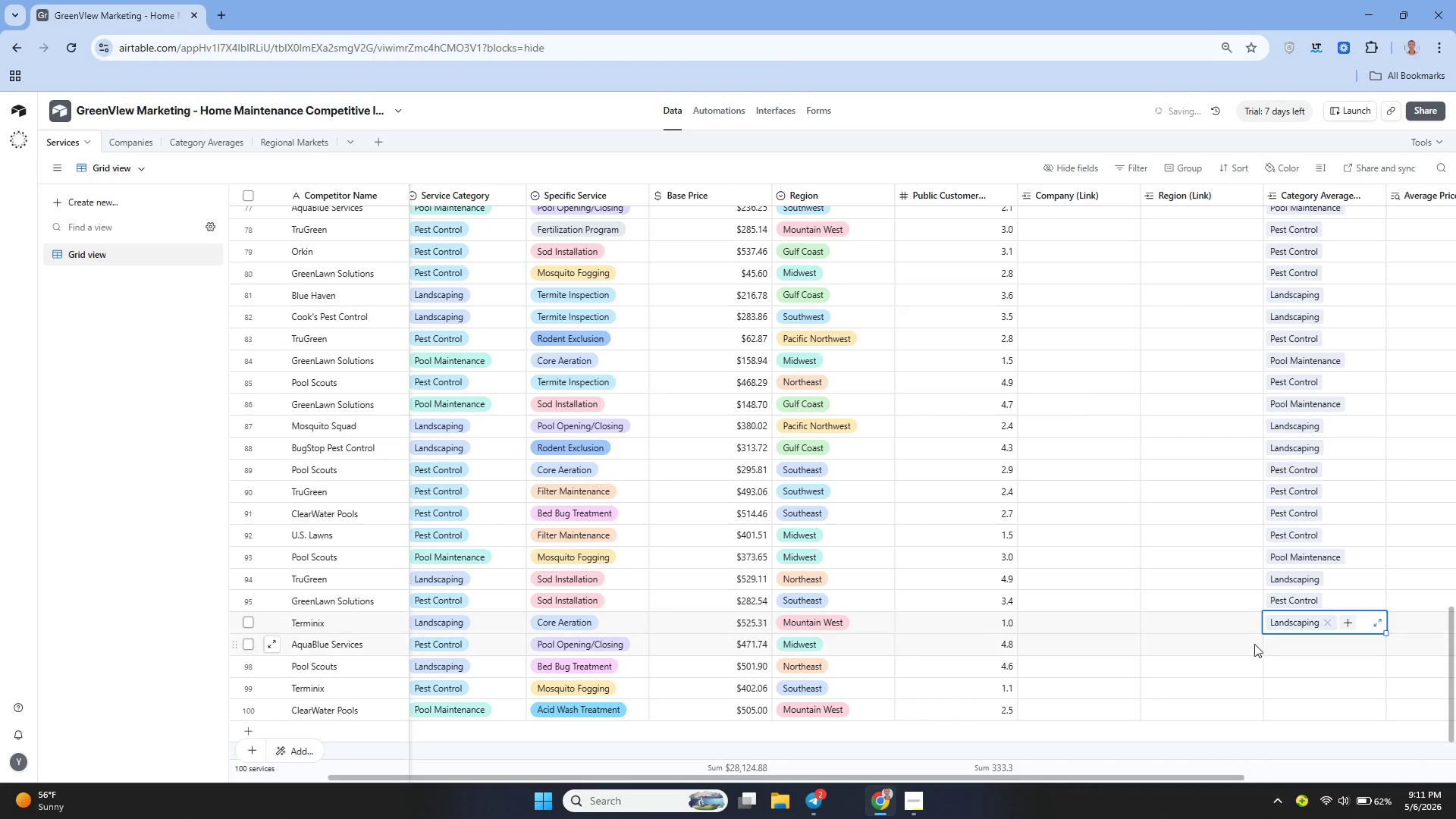 
left_click([1274, 650])
 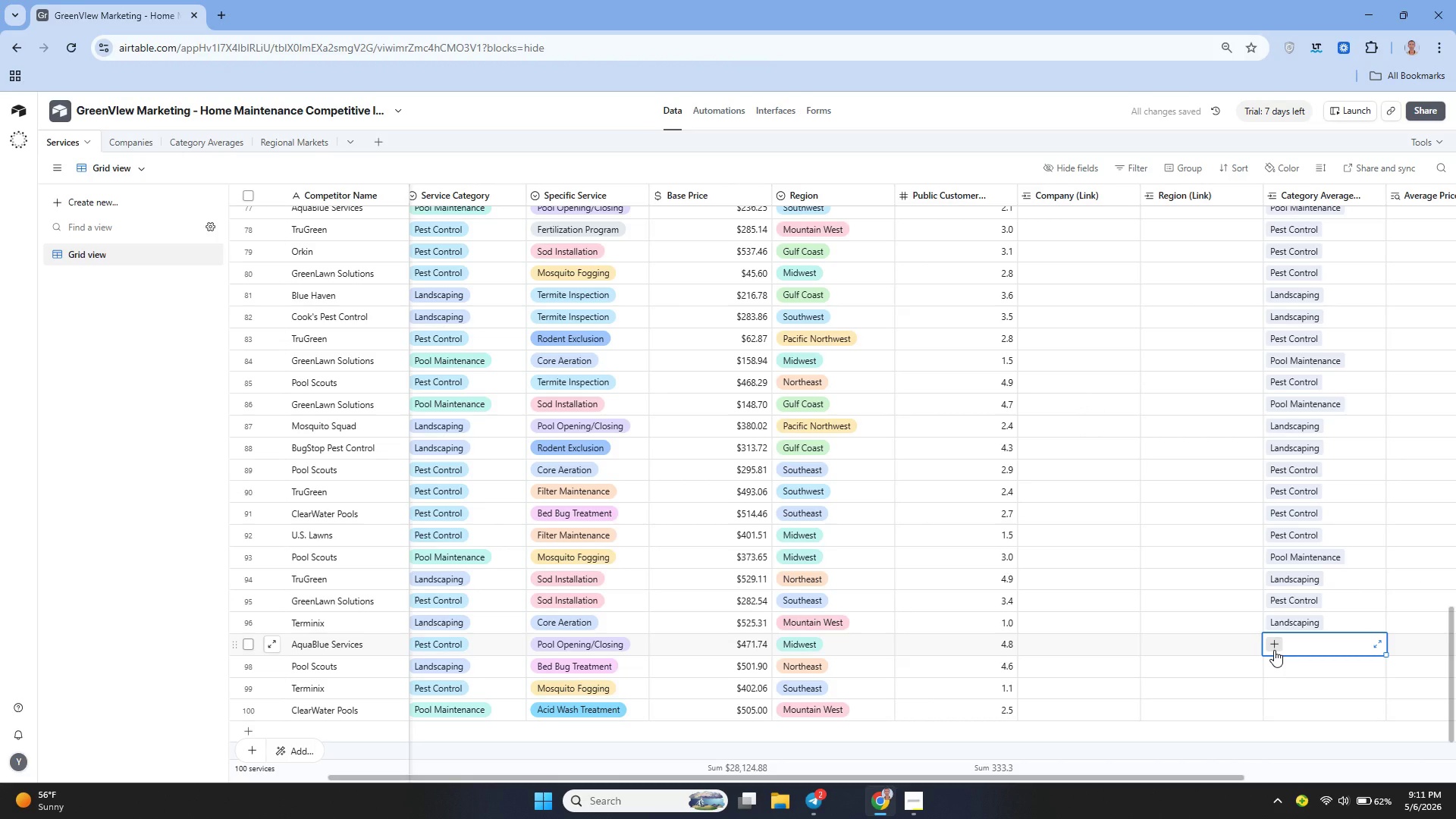 
left_click([1274, 650])
 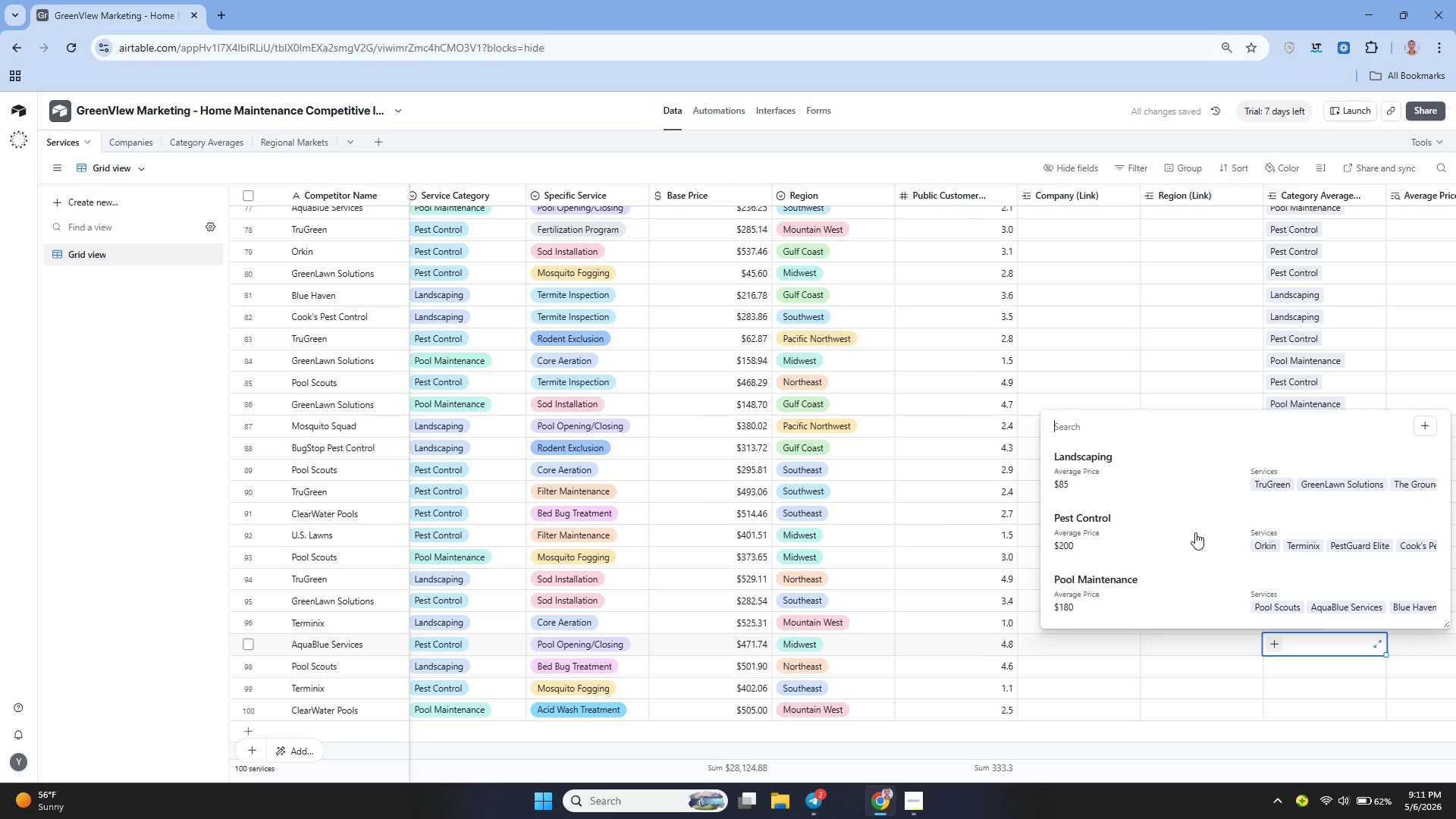 
left_click([1134, 525])
 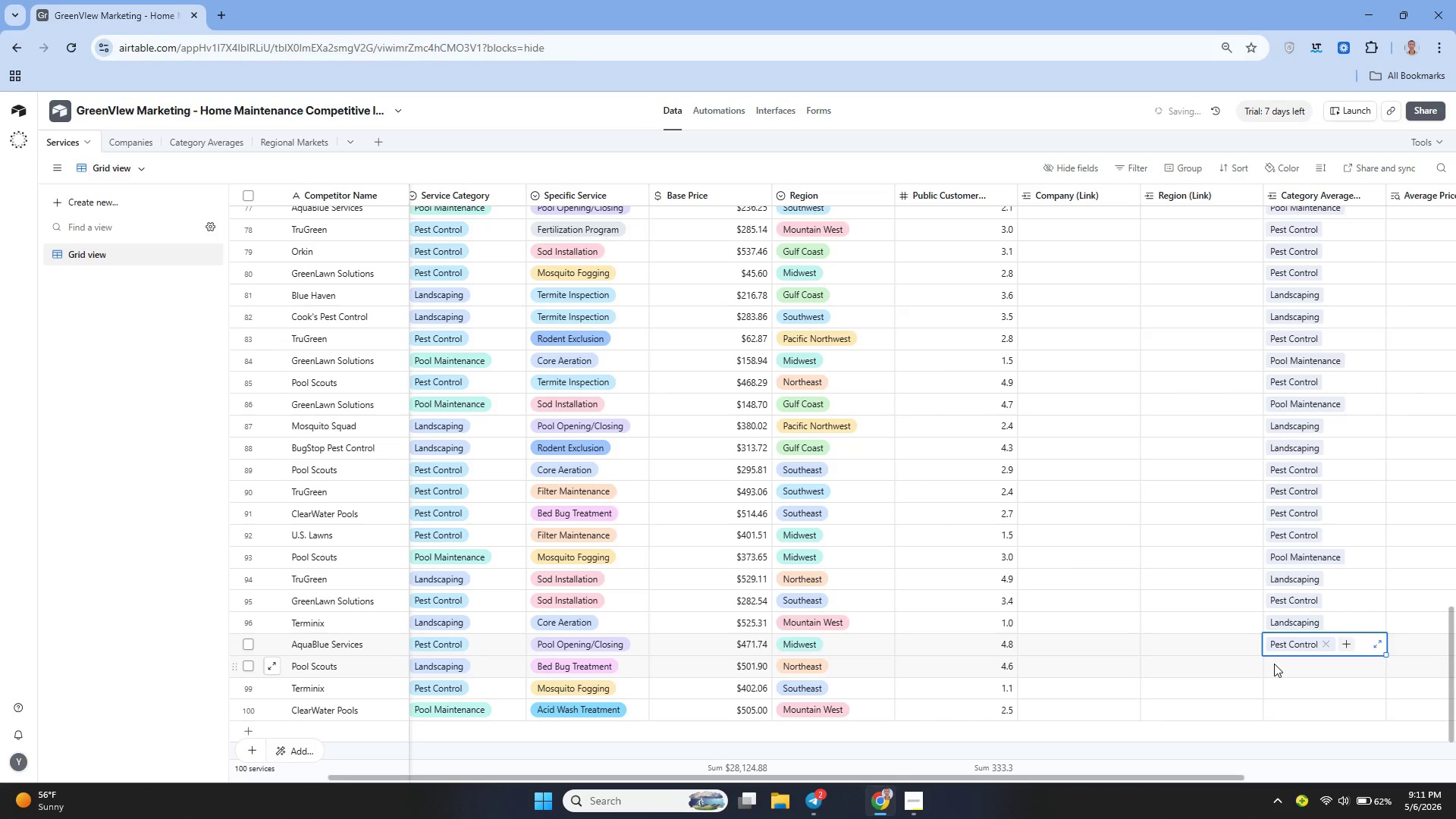 
double_click([1274, 664])
 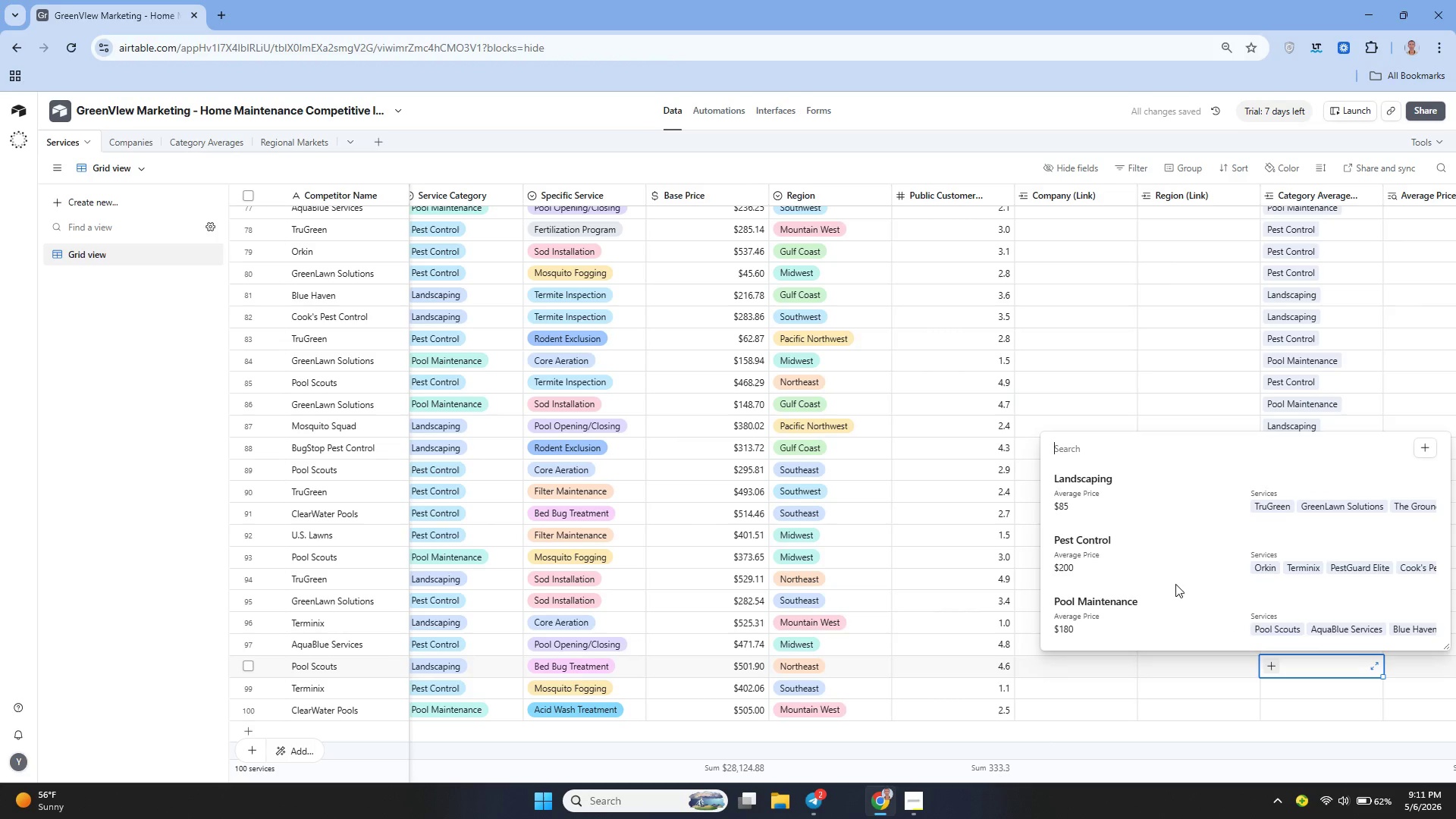 
left_click([1123, 485])
 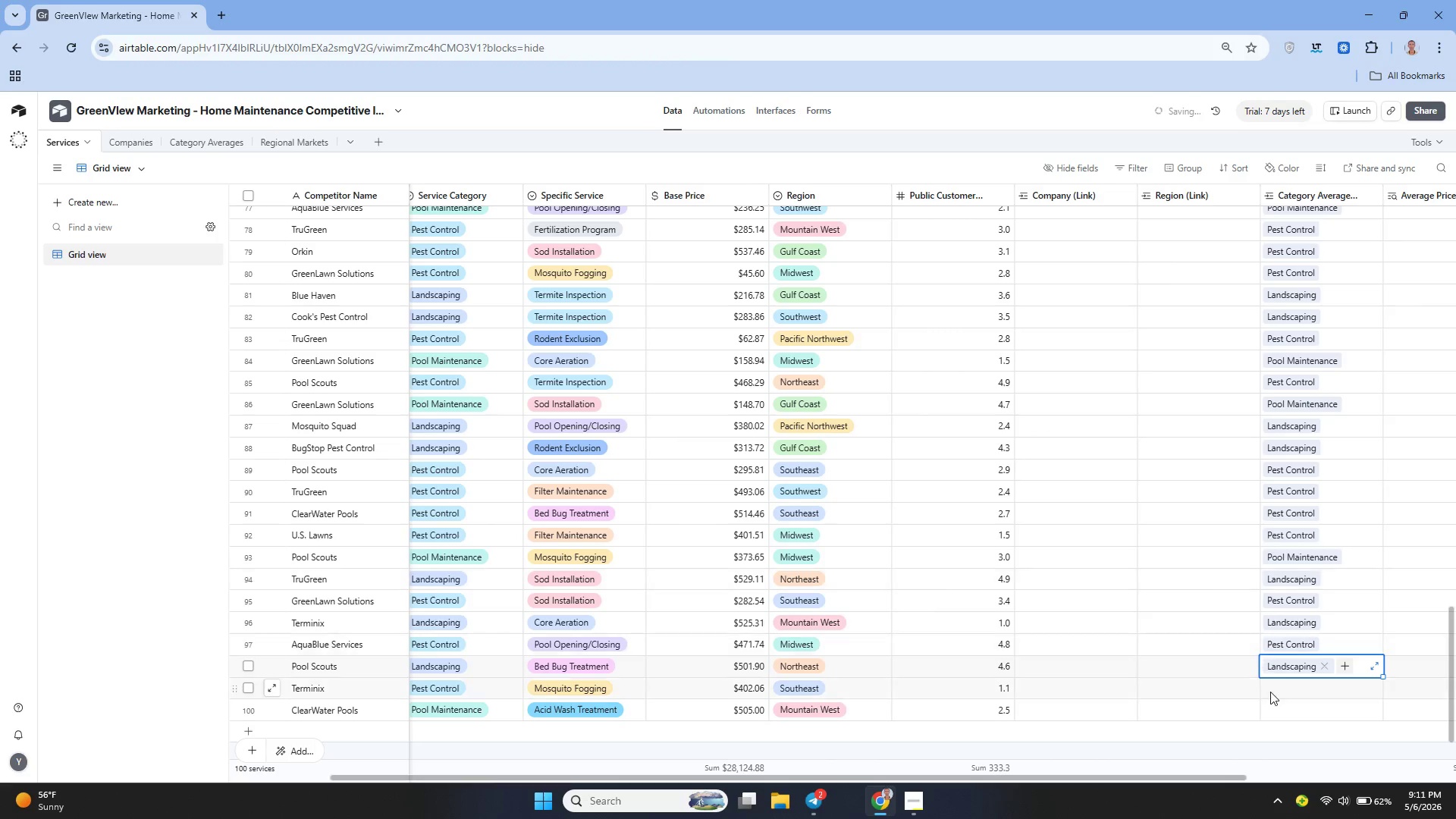 
left_click([1270, 693])
 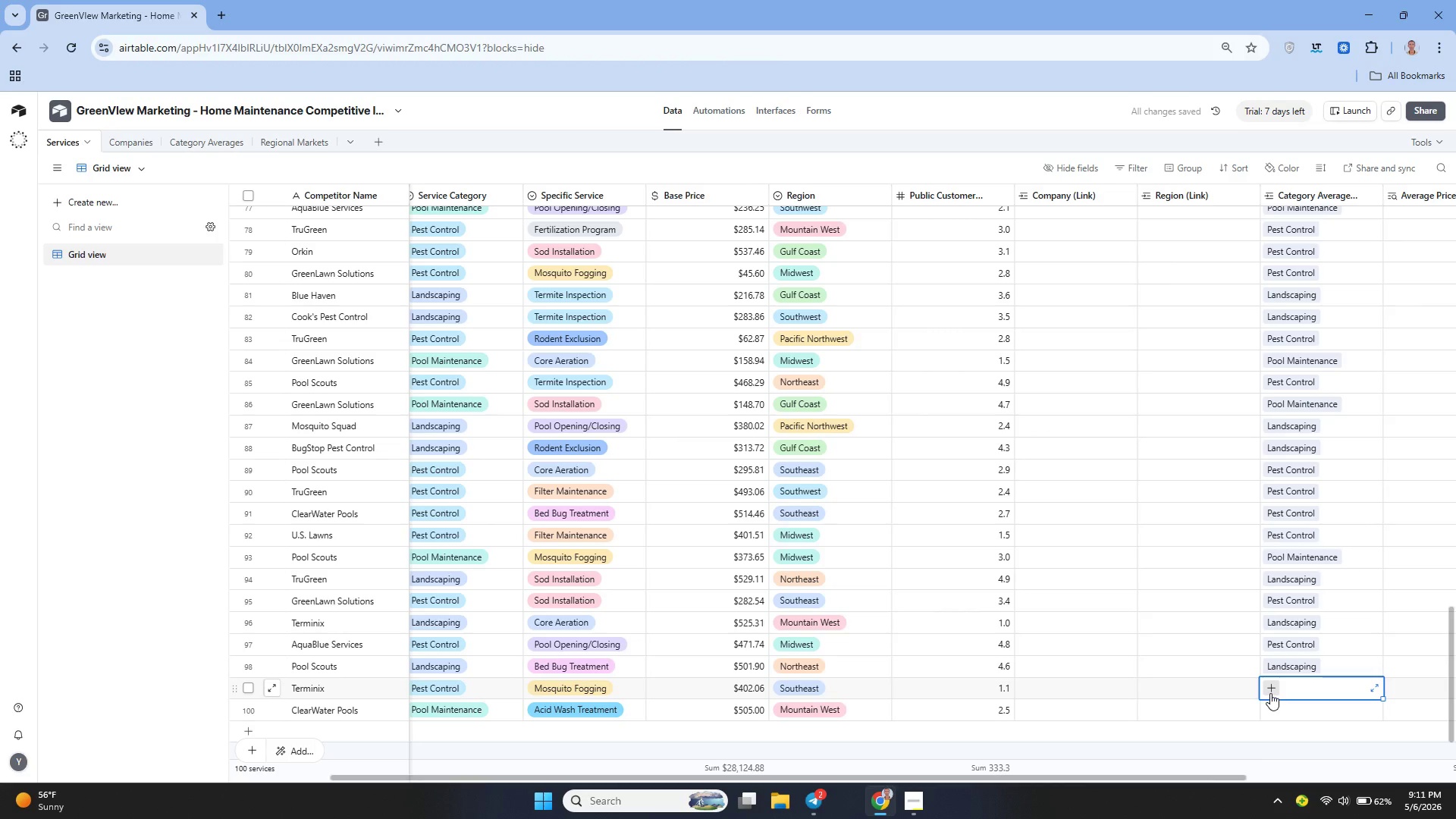 
left_click([1270, 693])
 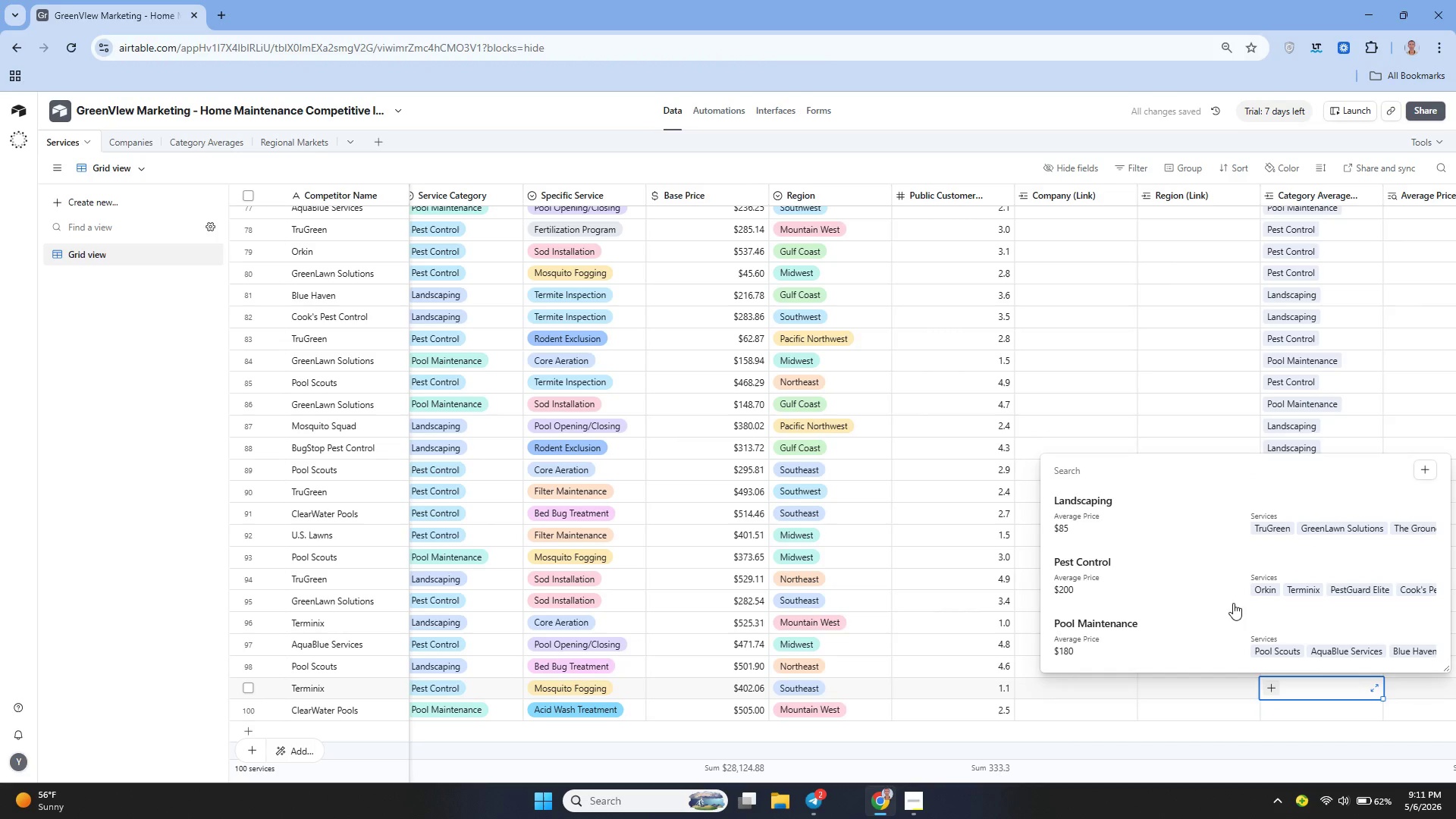 
left_click([1160, 555])
 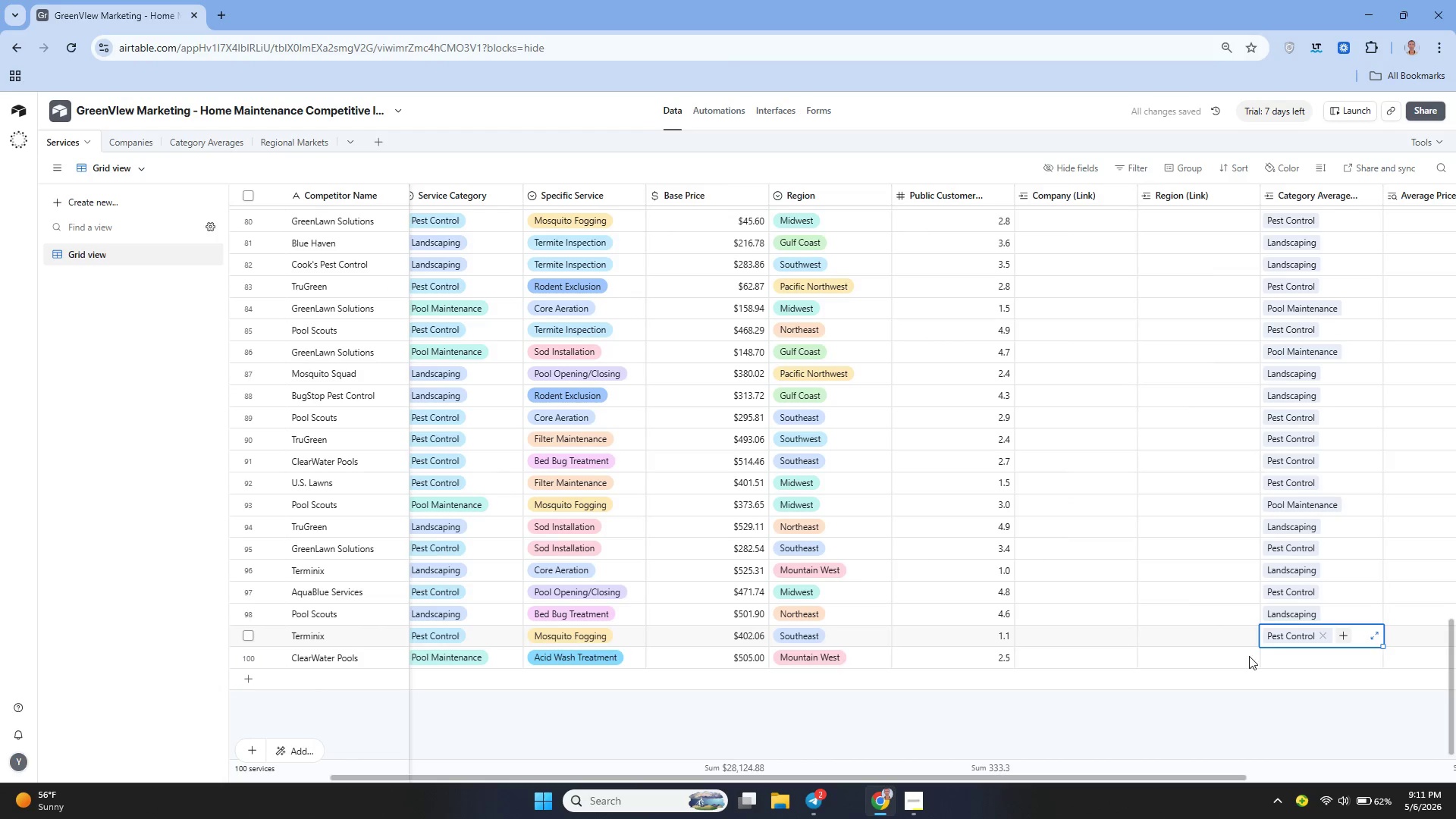 
left_click([1271, 658])
 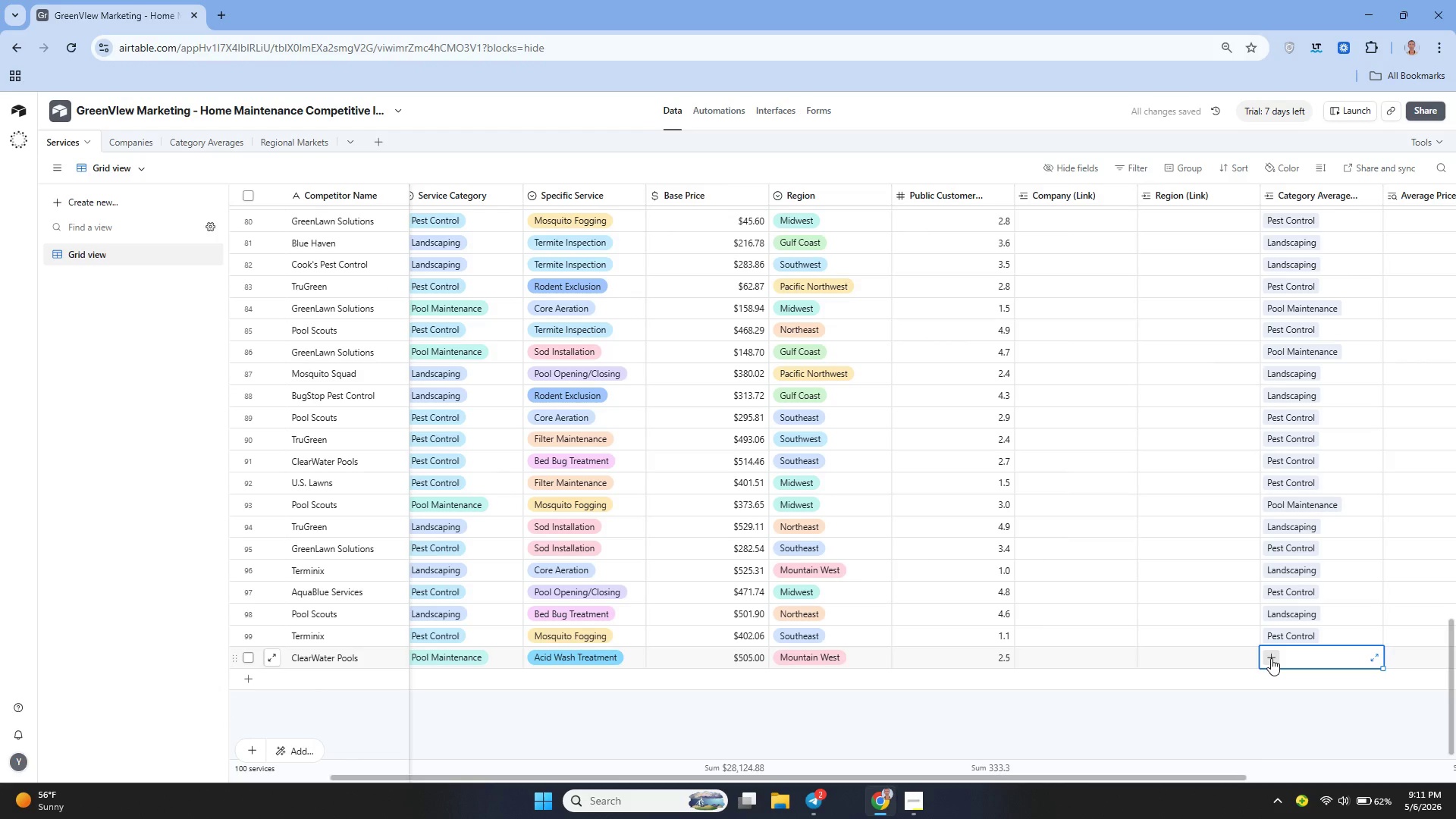 
left_click([1271, 658])
 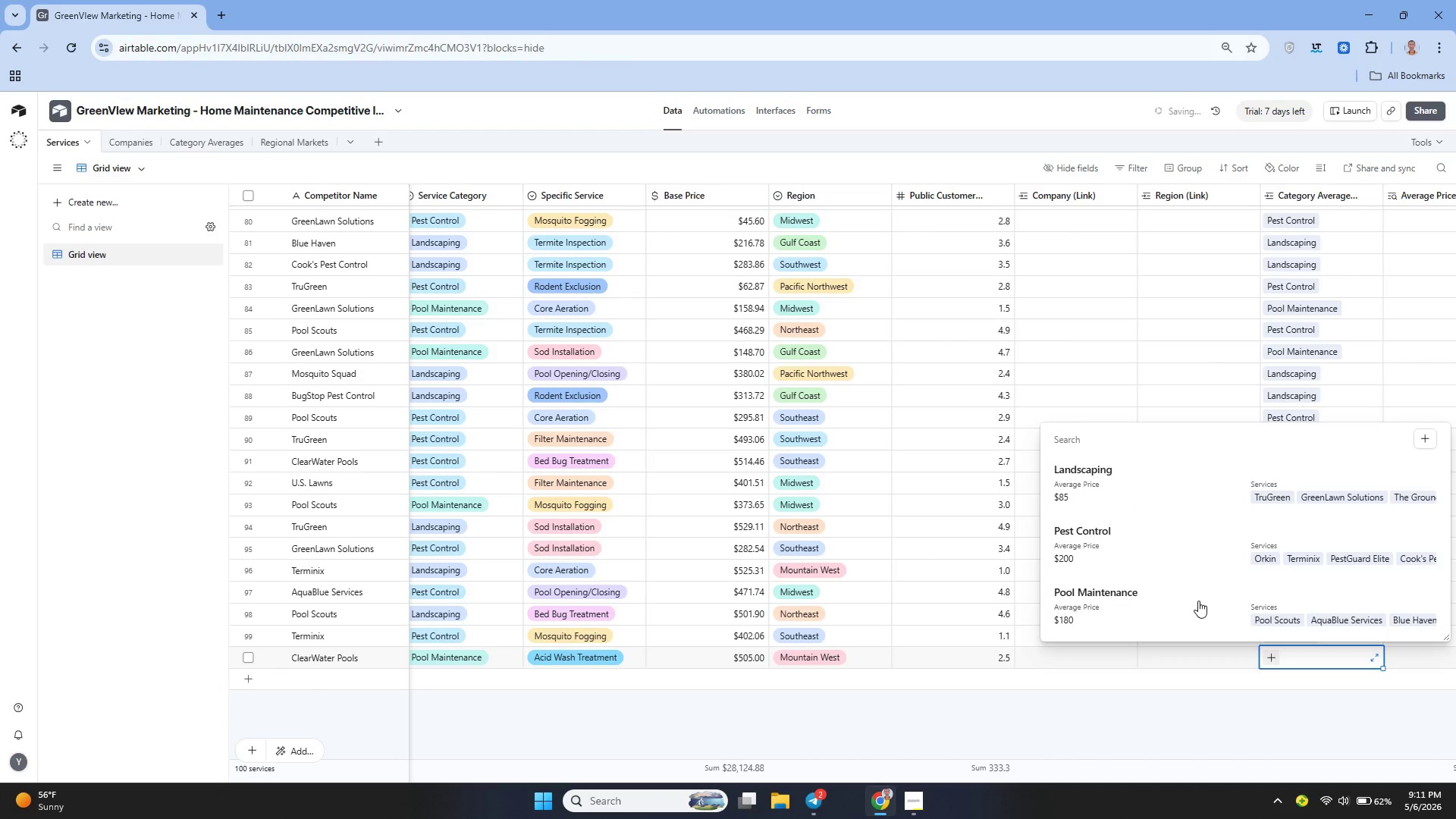 
left_click([1156, 585])
 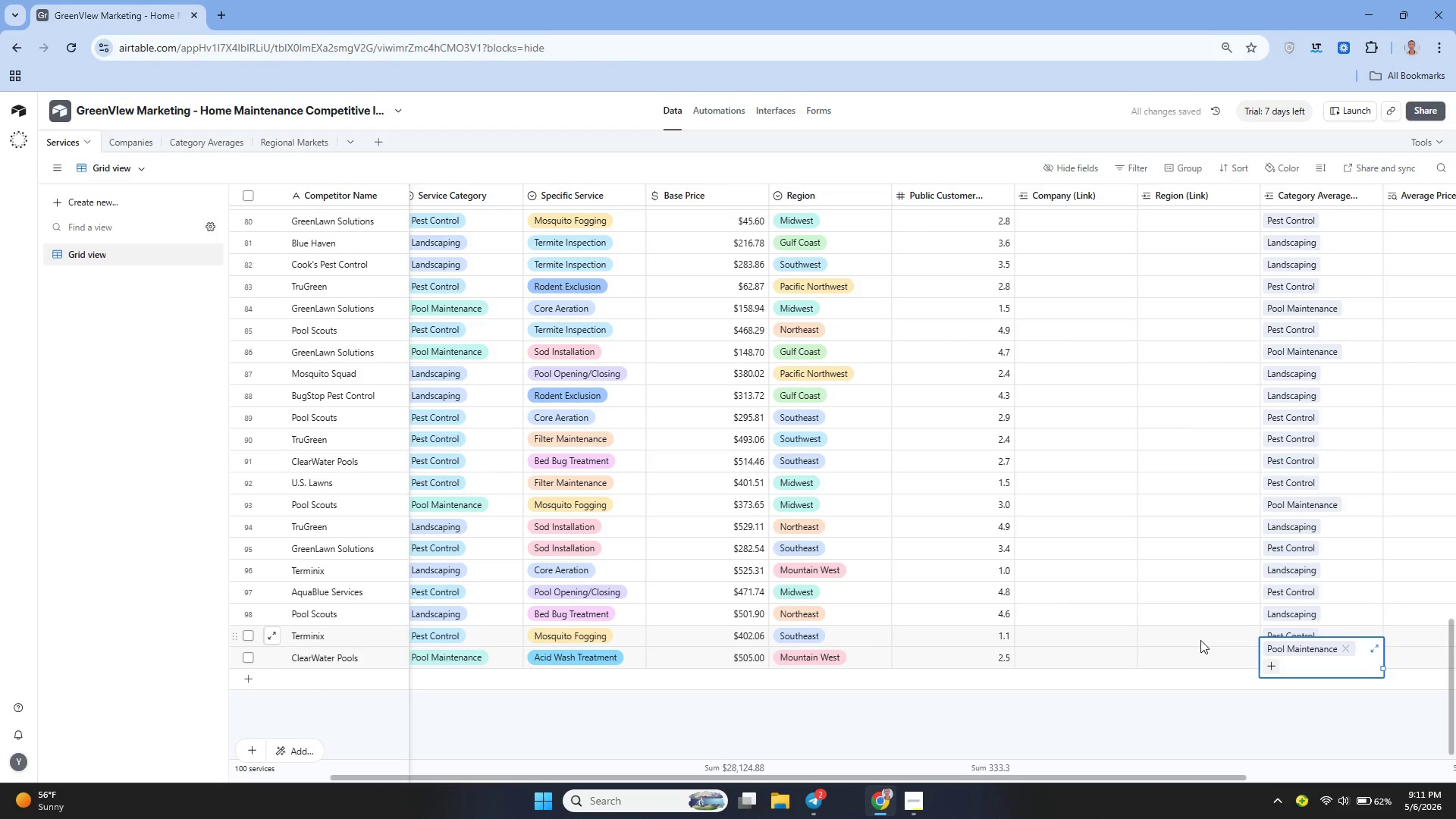 
key(Enter)
 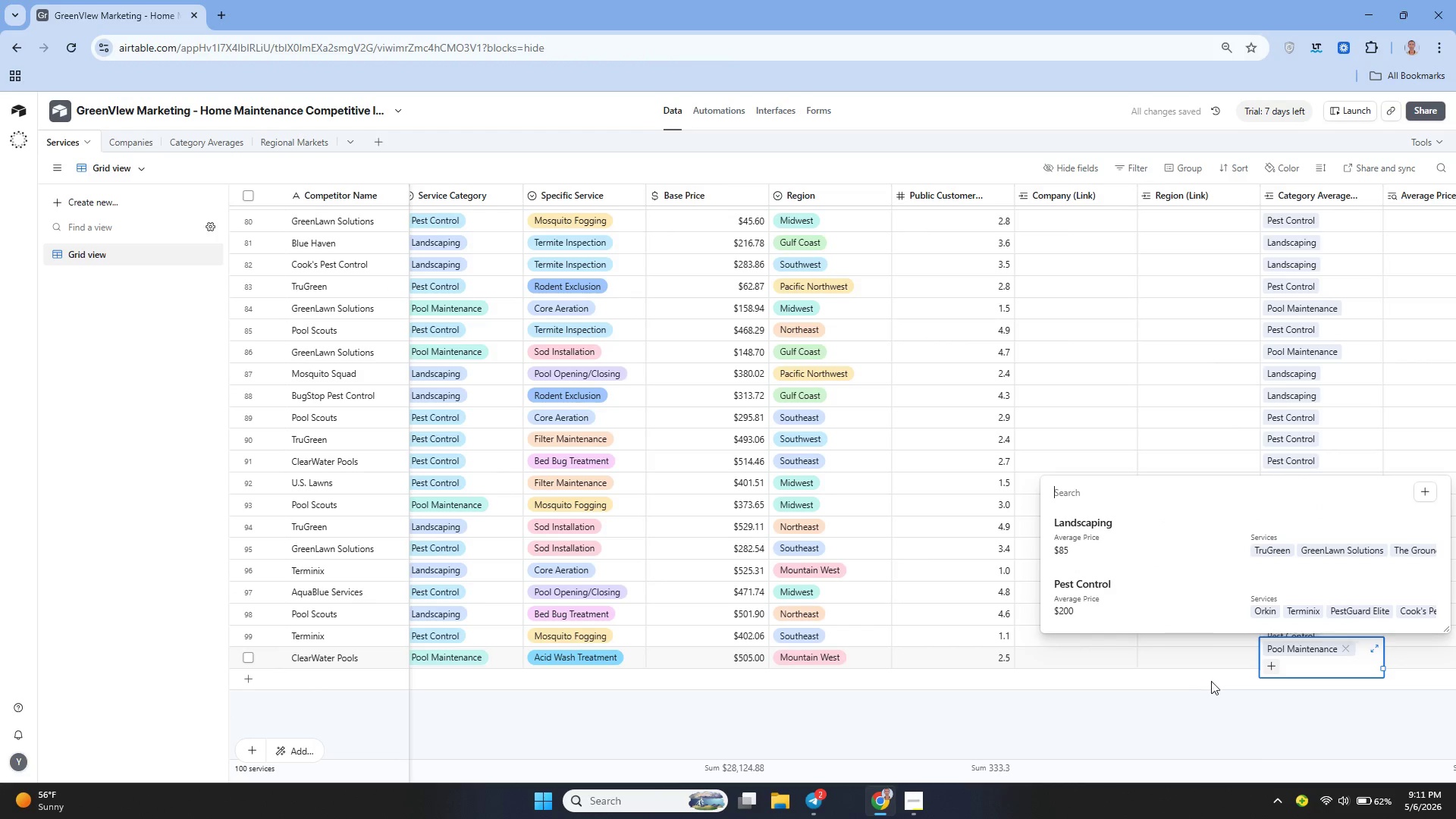 
left_click([1225, 686])
 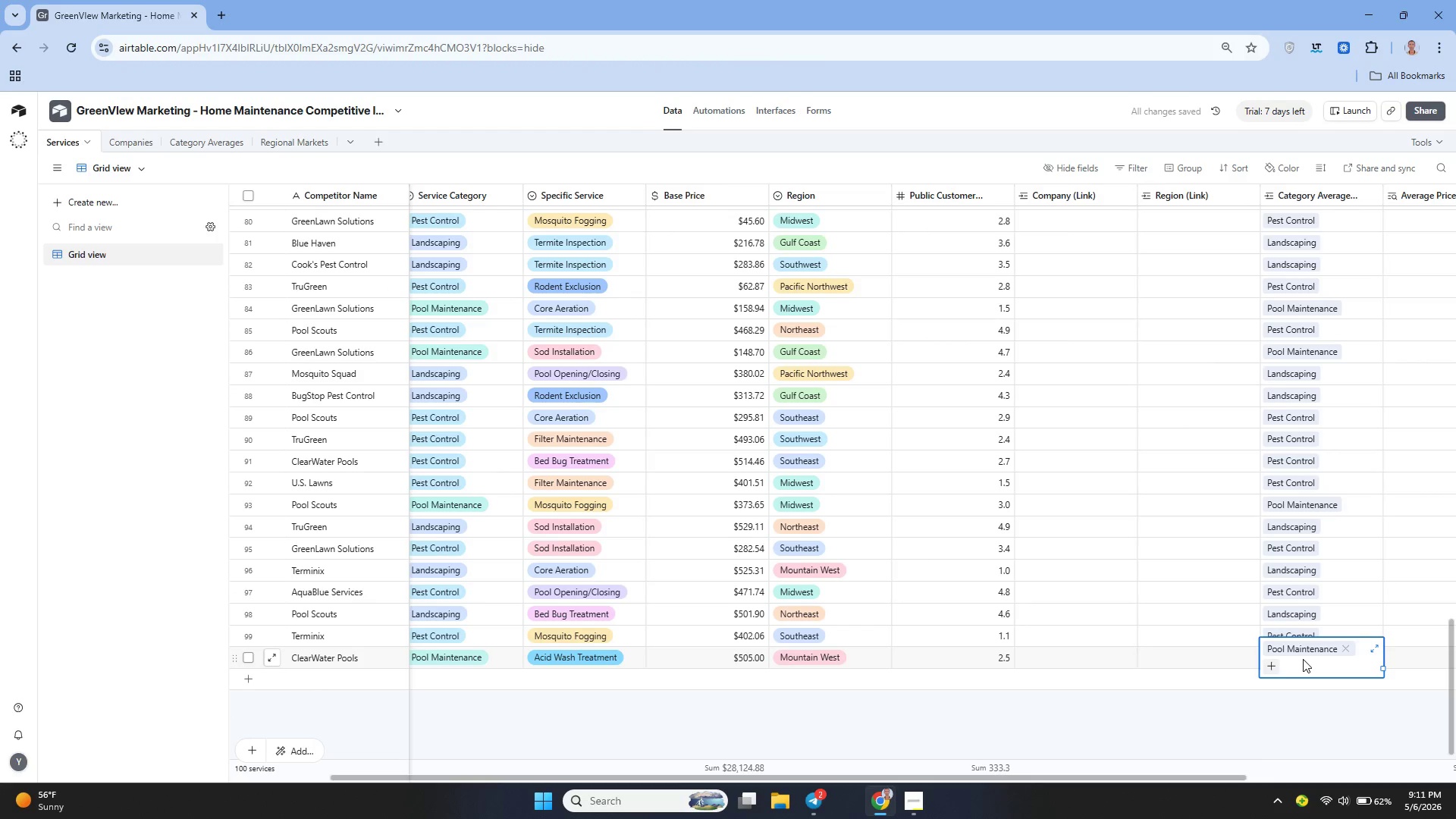 
left_click([1304, 648])
 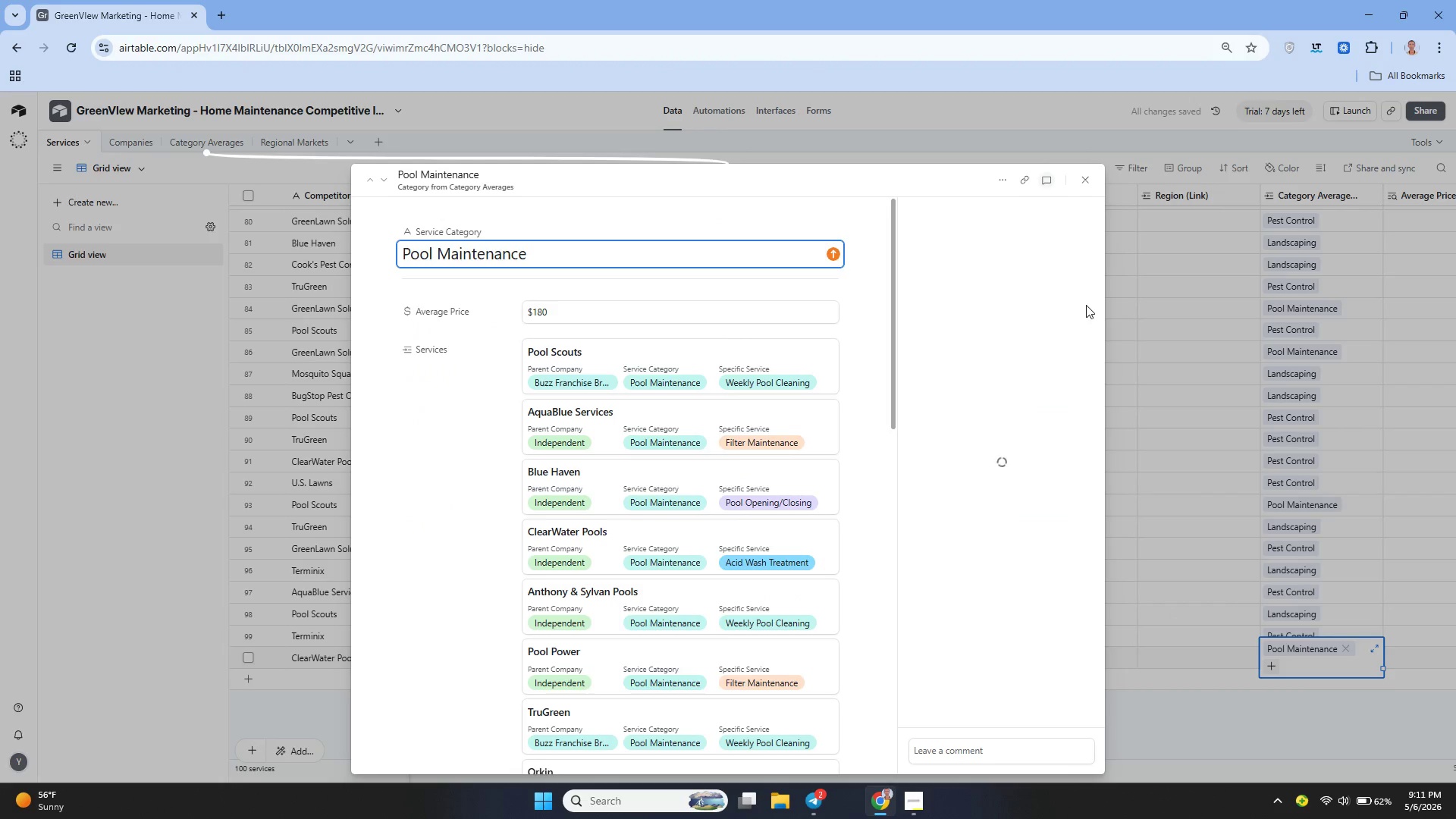 
left_click([1085, 185])
 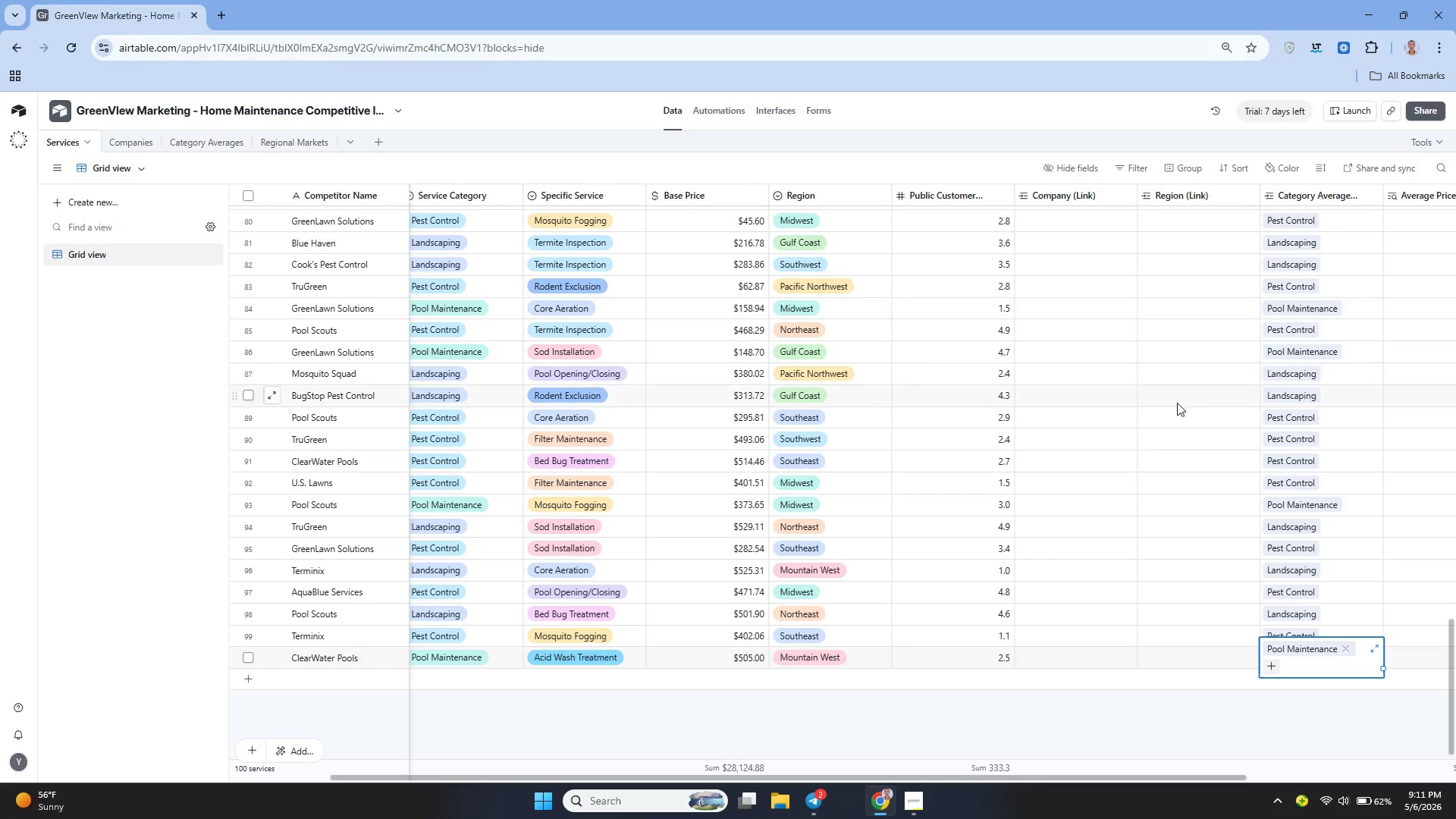 
left_click([1177, 403])
 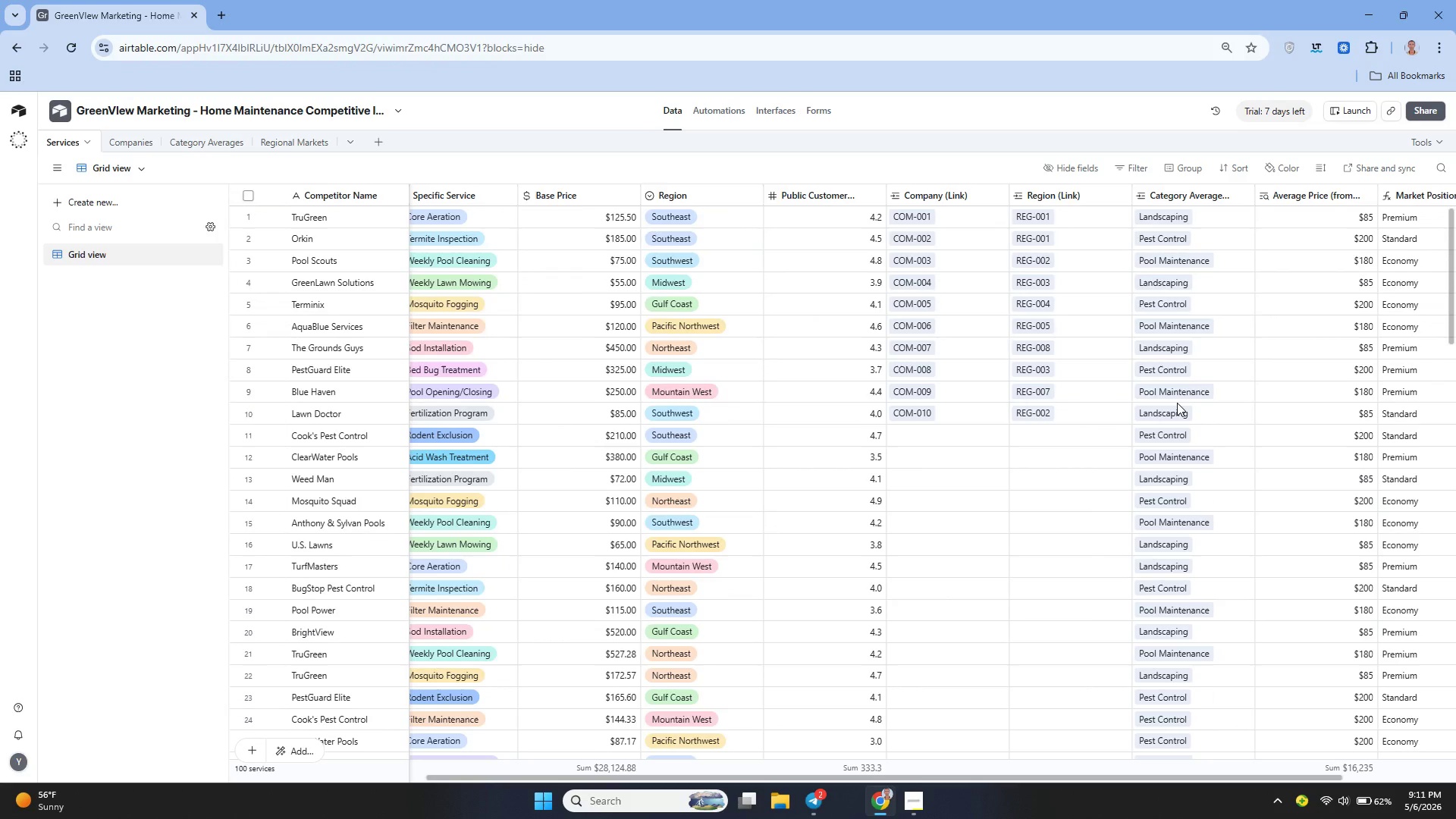 
wait(33.84)
 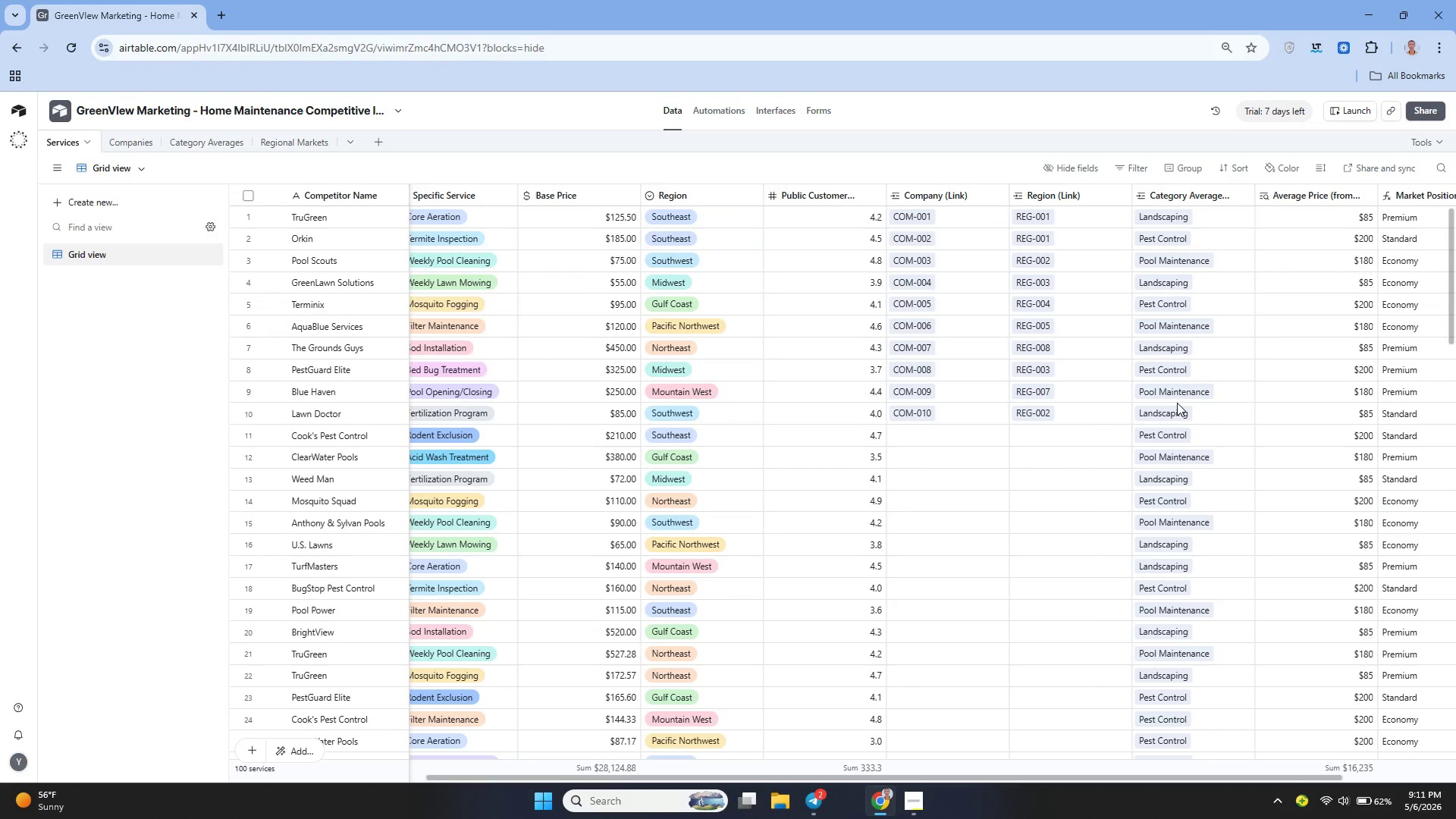 
left_click([1362, 191])
 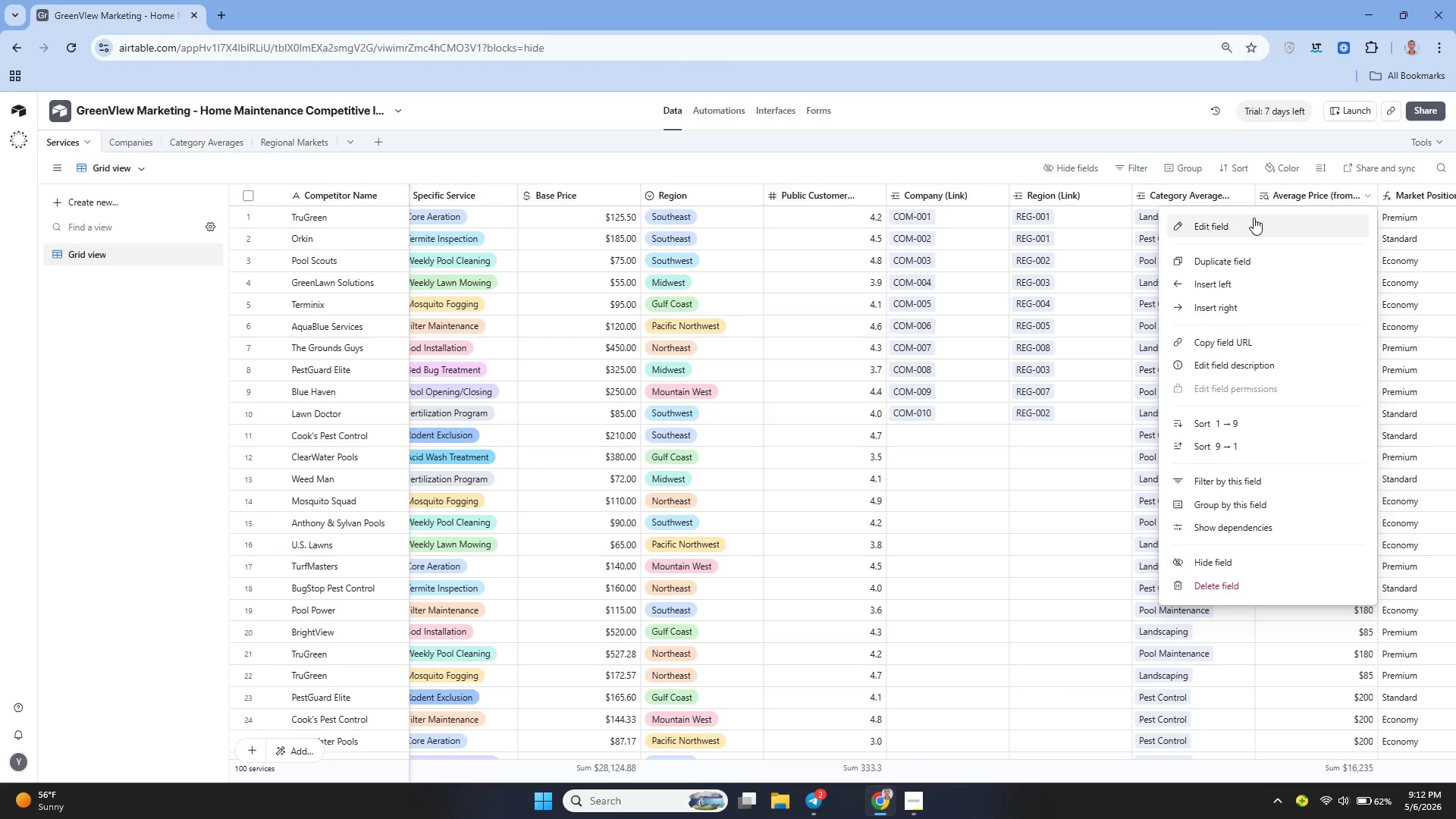 
left_click([1244, 221])
 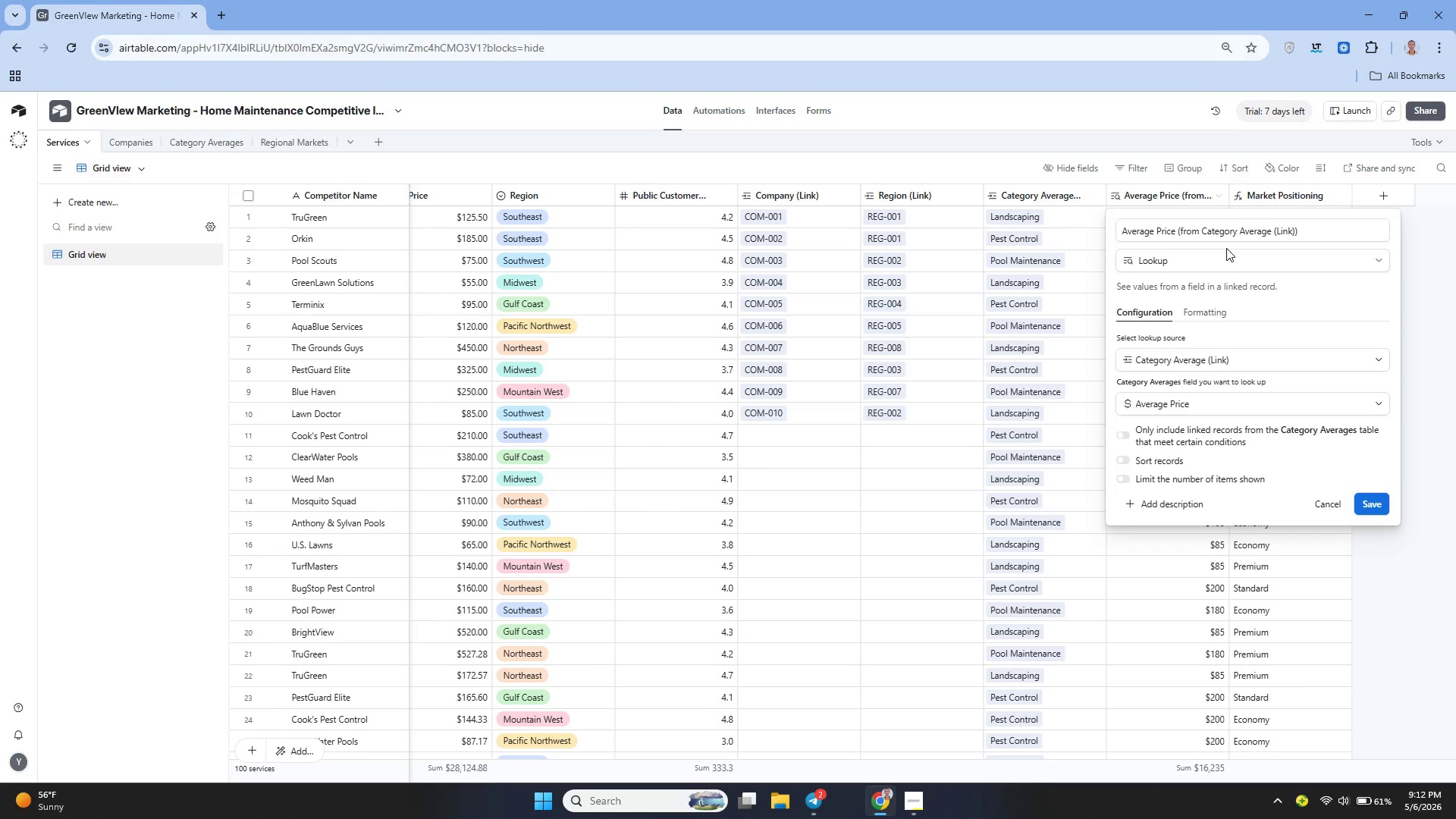 
wait(58.12)
 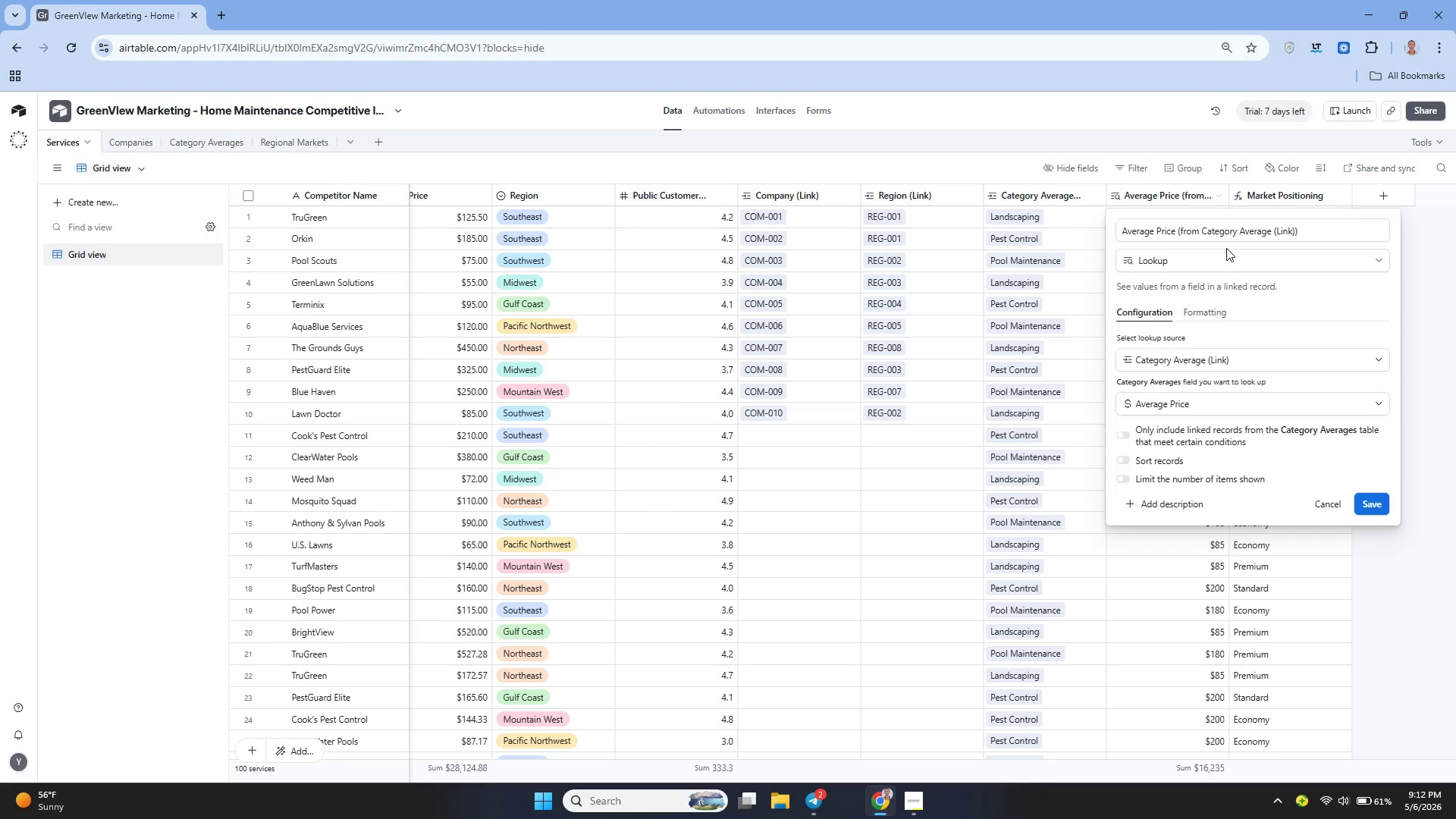 
left_click([1329, 507])
 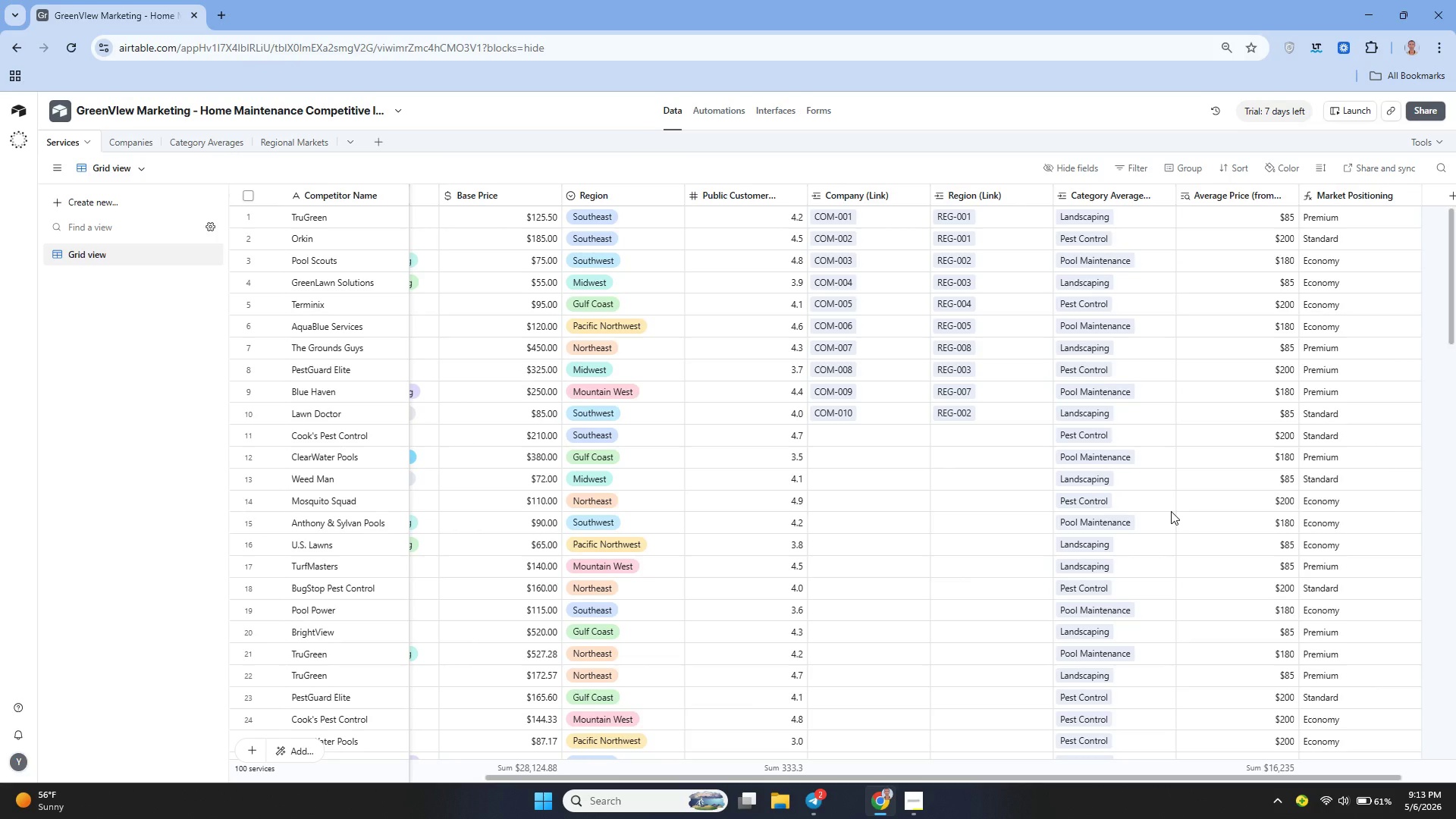 
wait(21.91)
 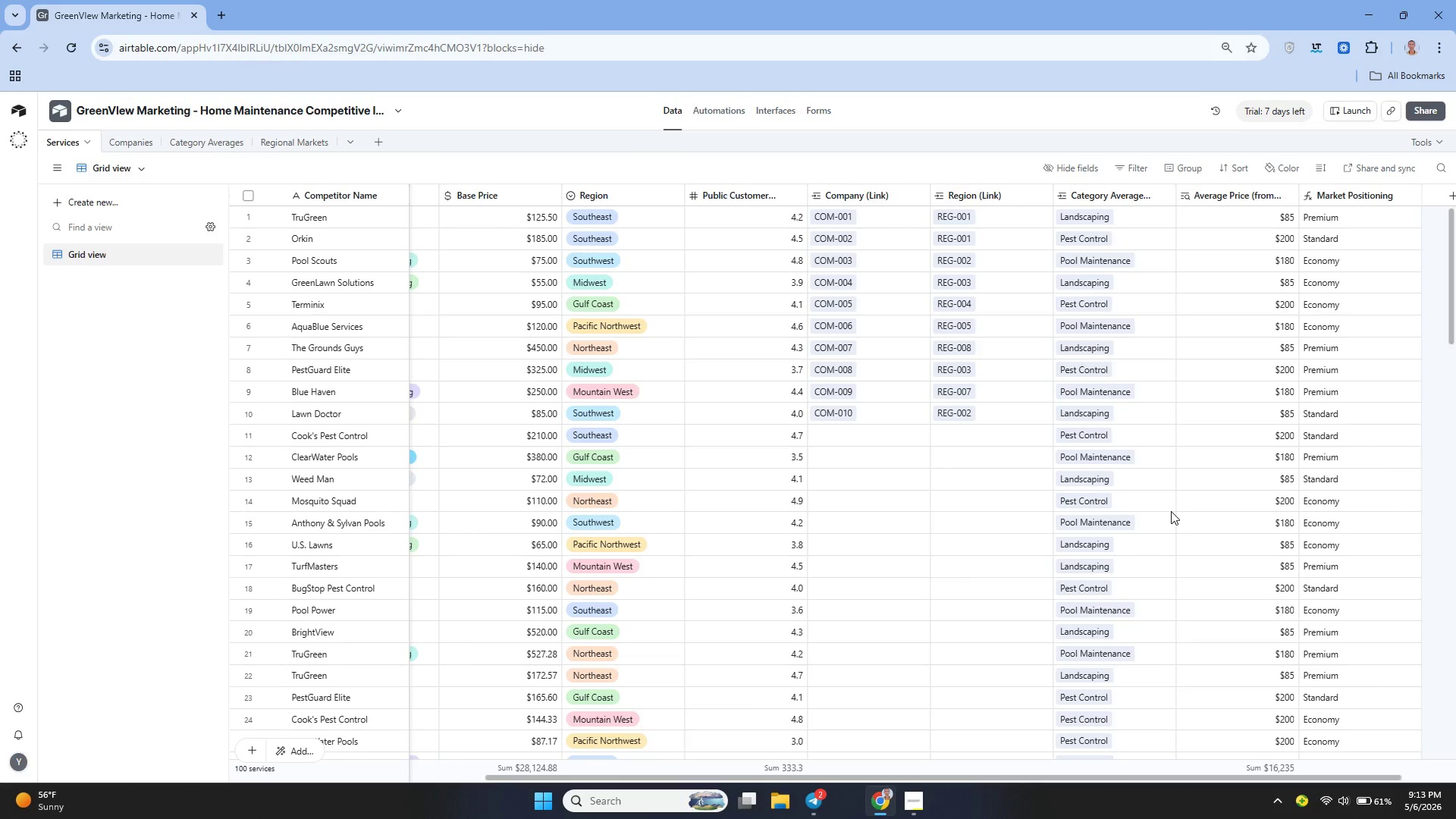 
left_click([921, 808])